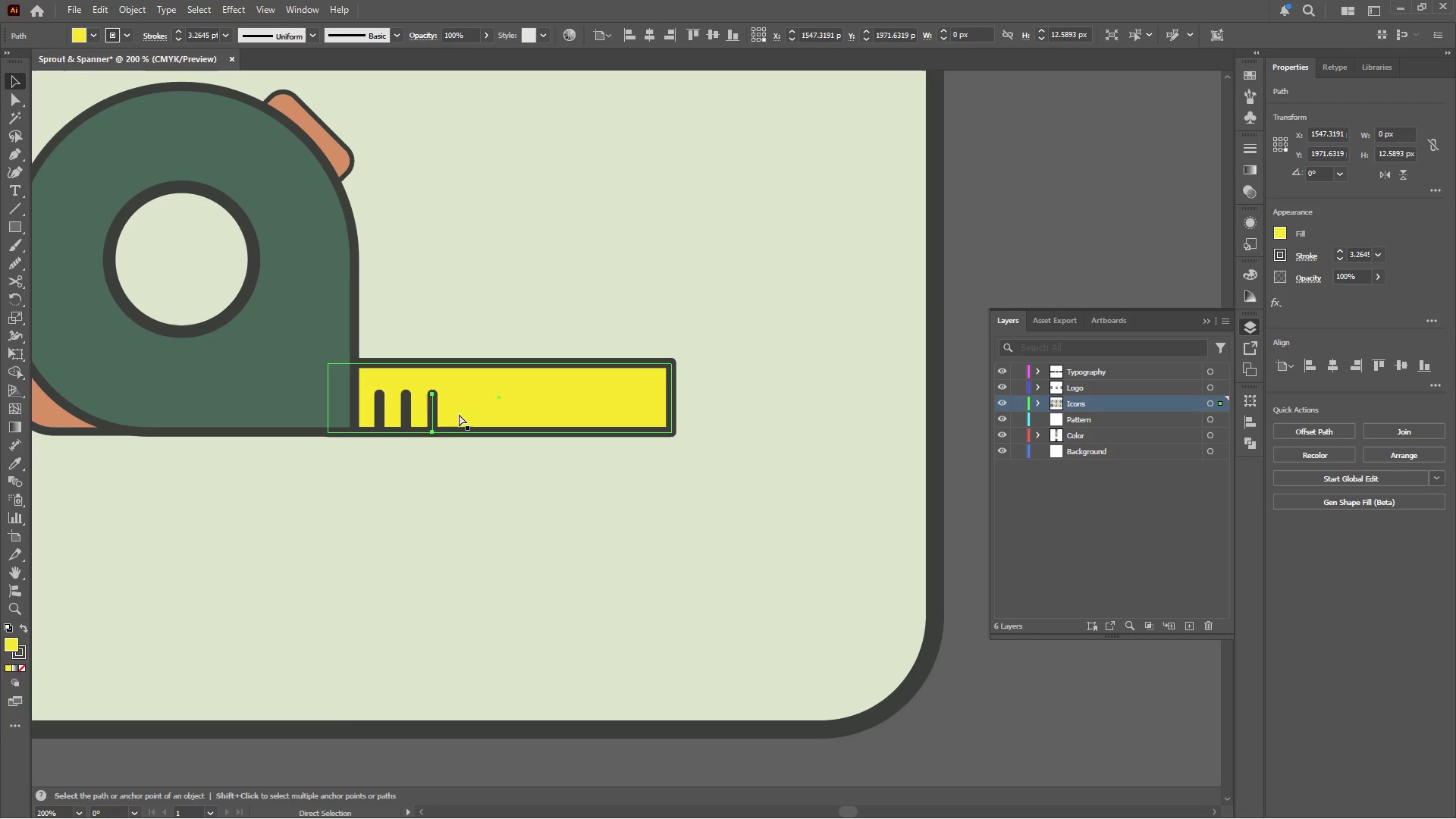 
key(Control+D)
 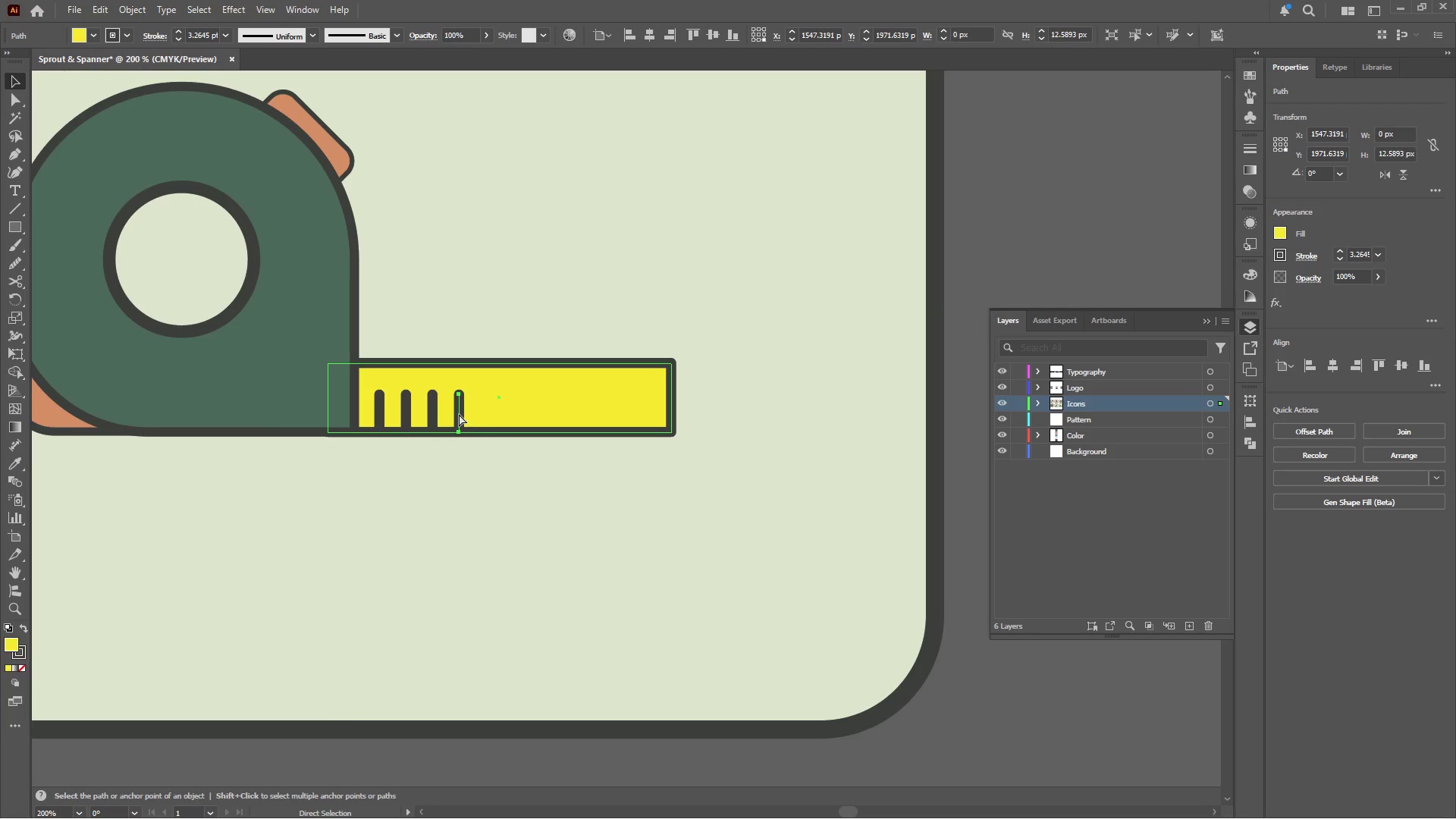 
key(Control+D)
 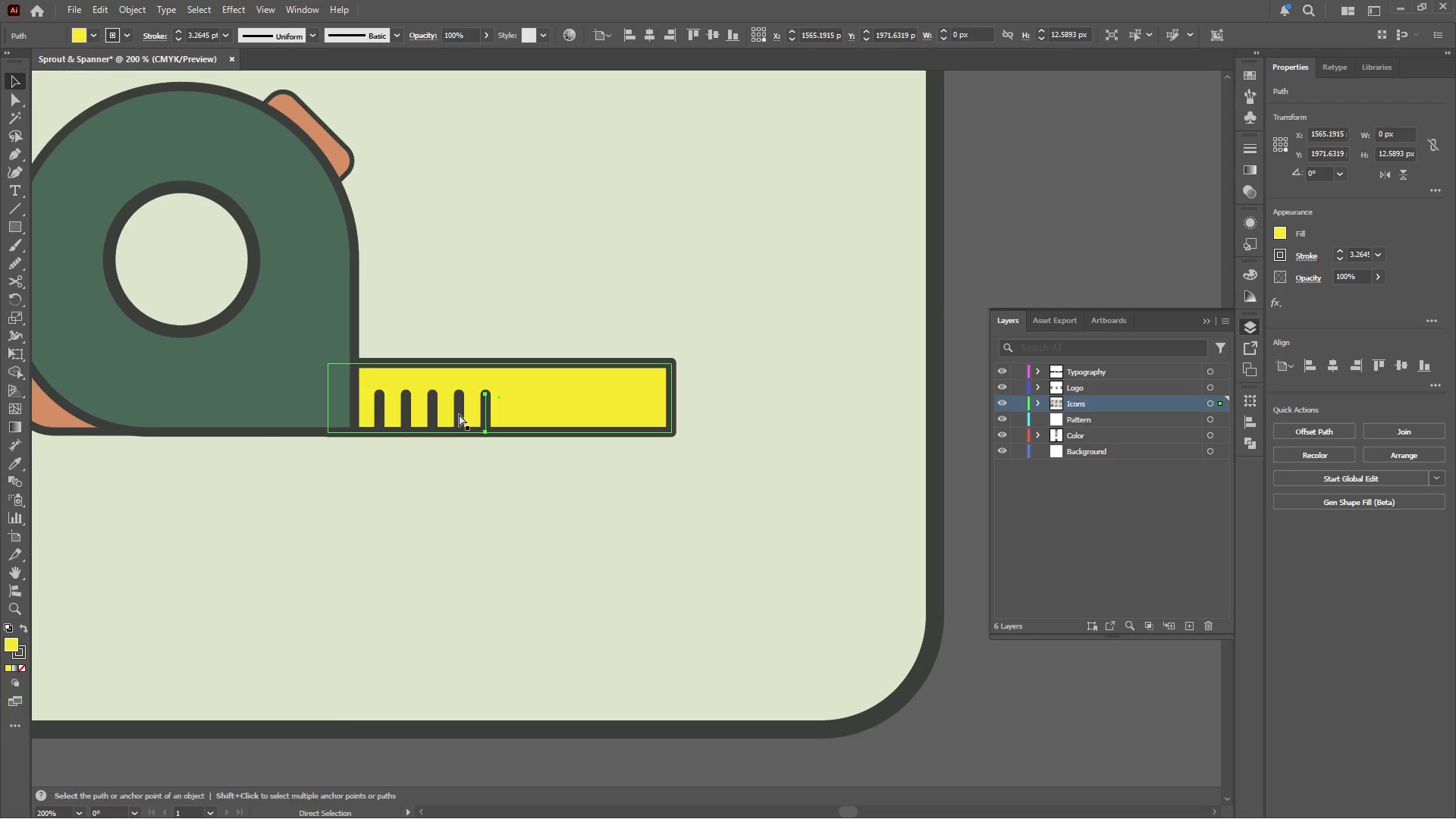 
key(Control+D)
 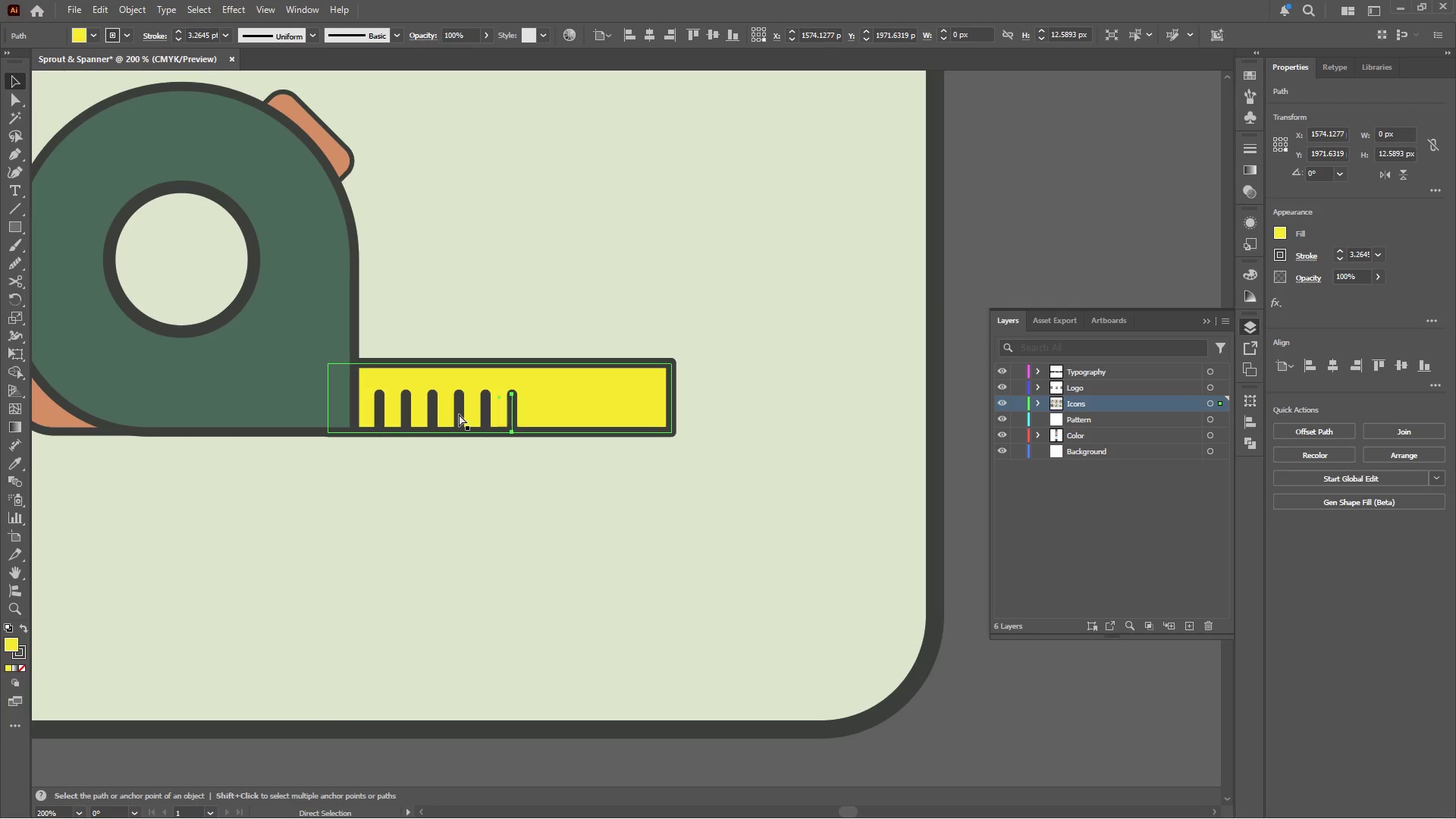 
key(Control+D)
 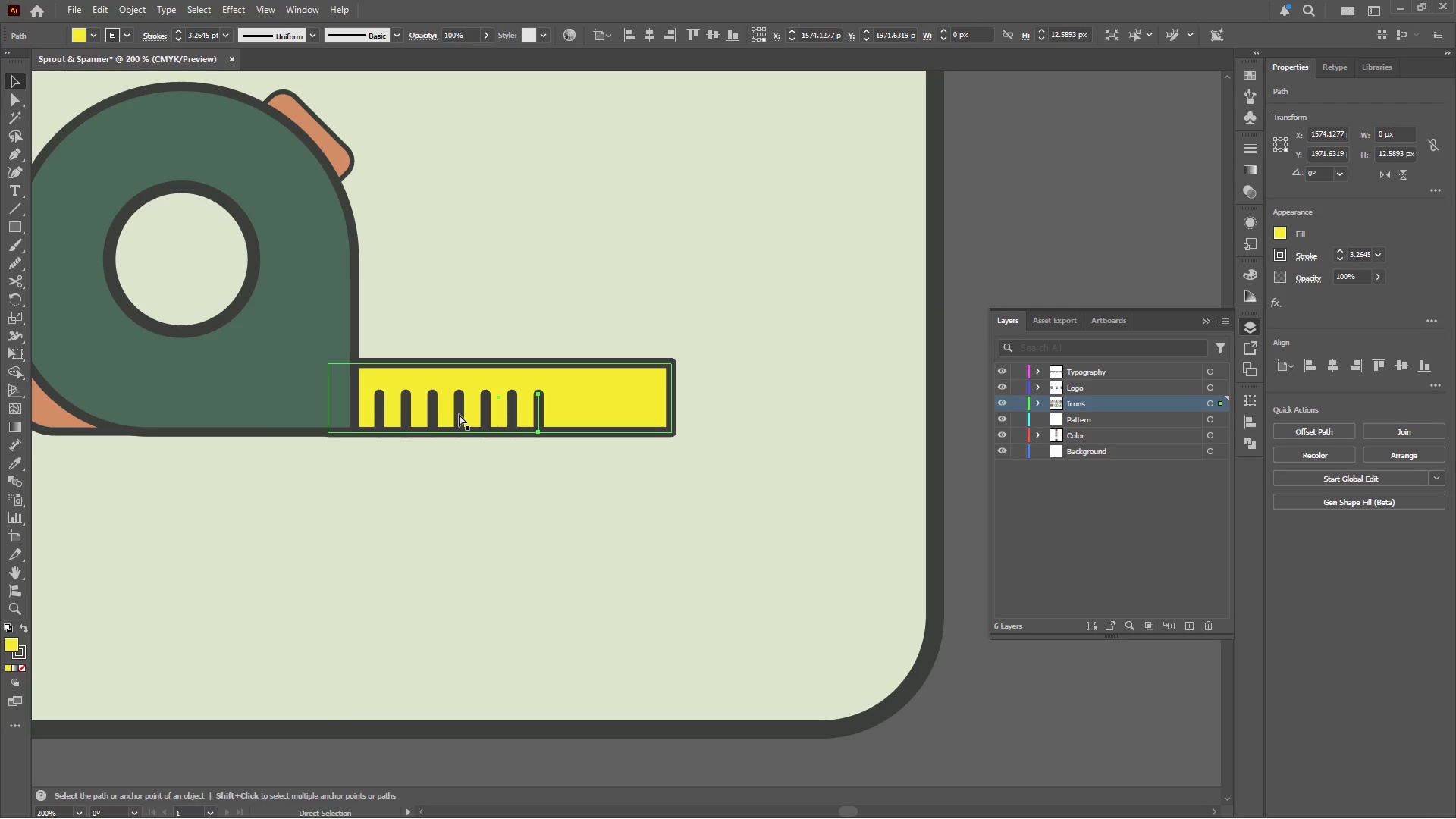 
key(Control+D)
 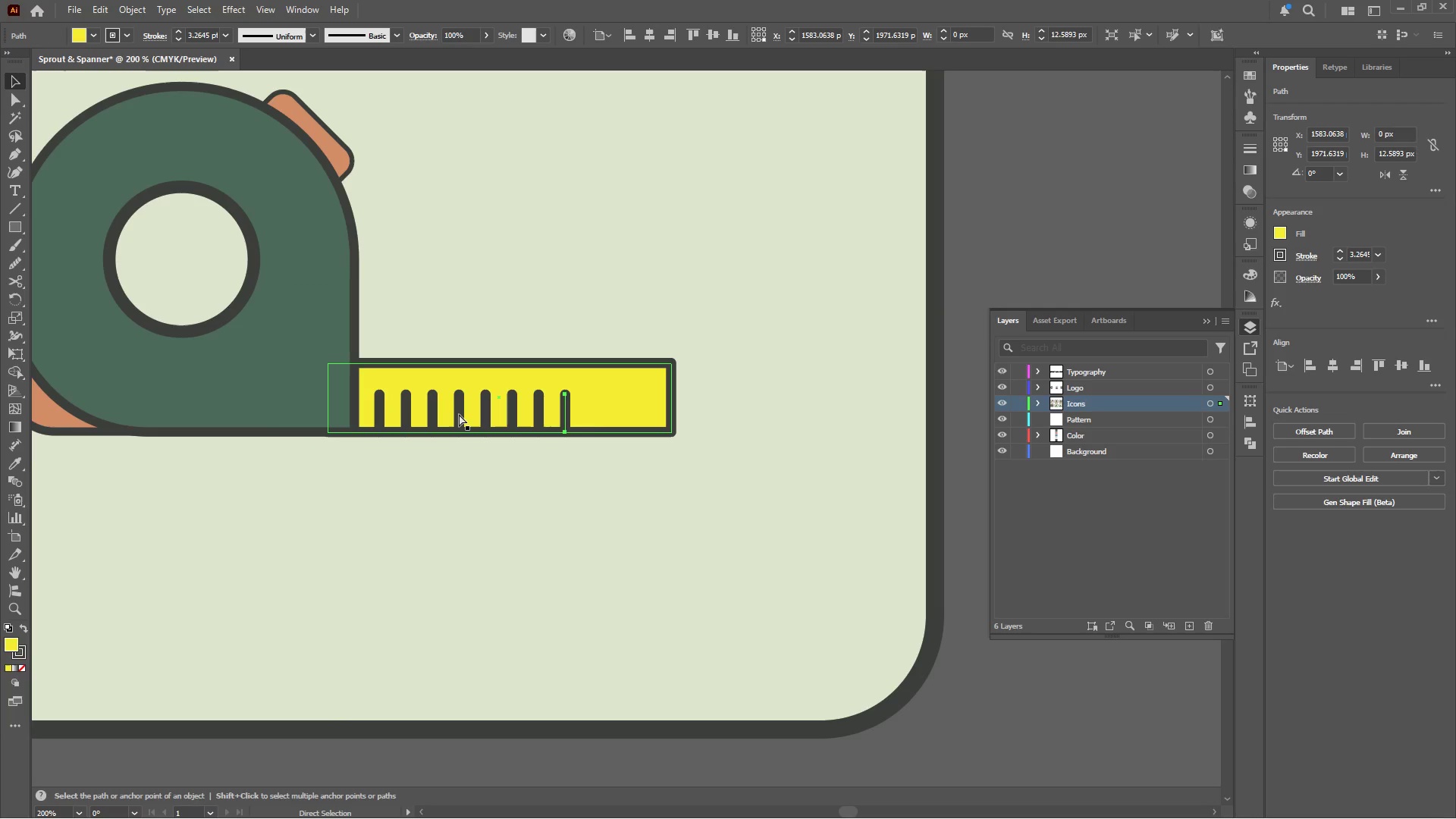 
key(Control+D)
 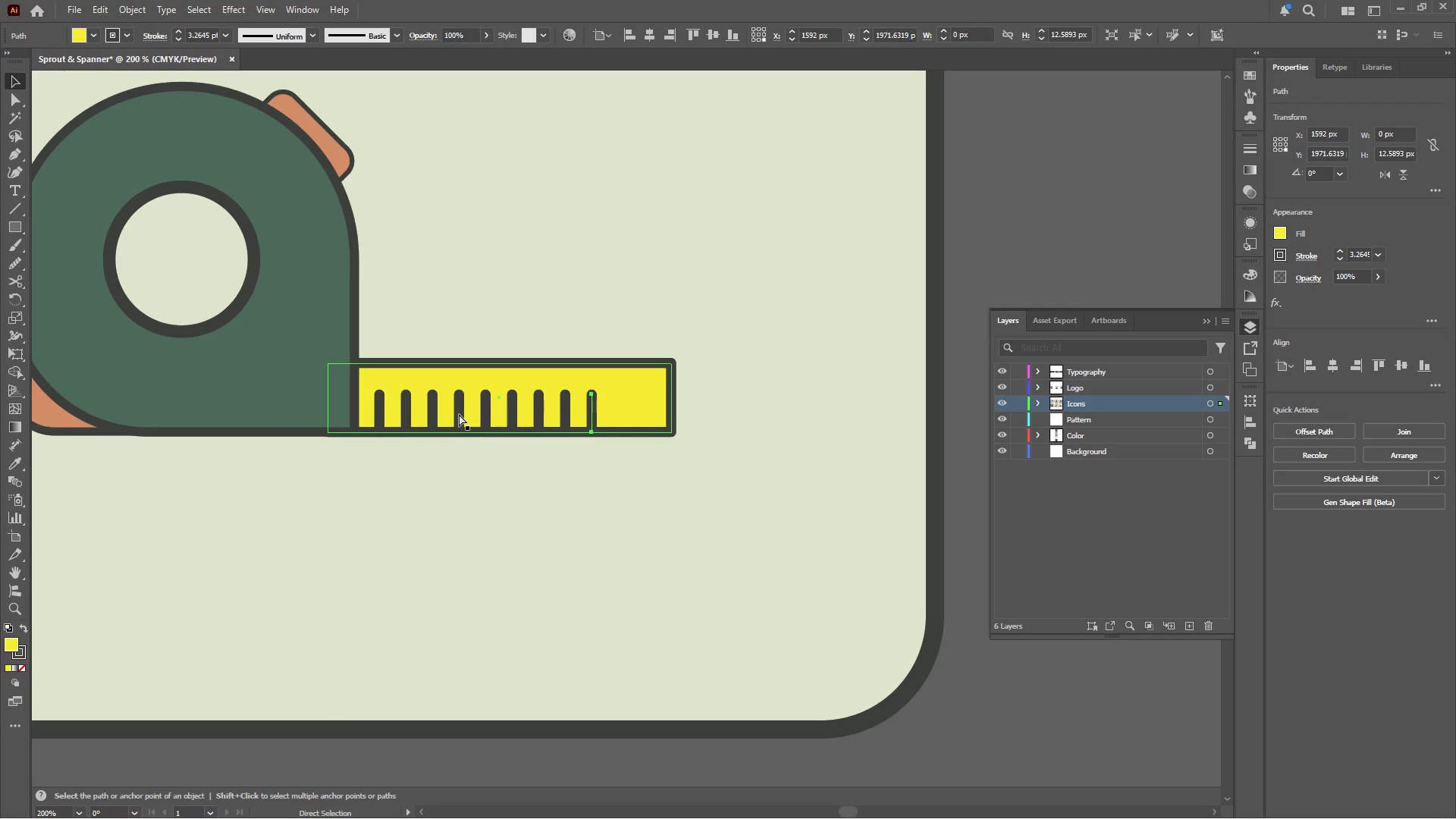 
key(Control+D)
 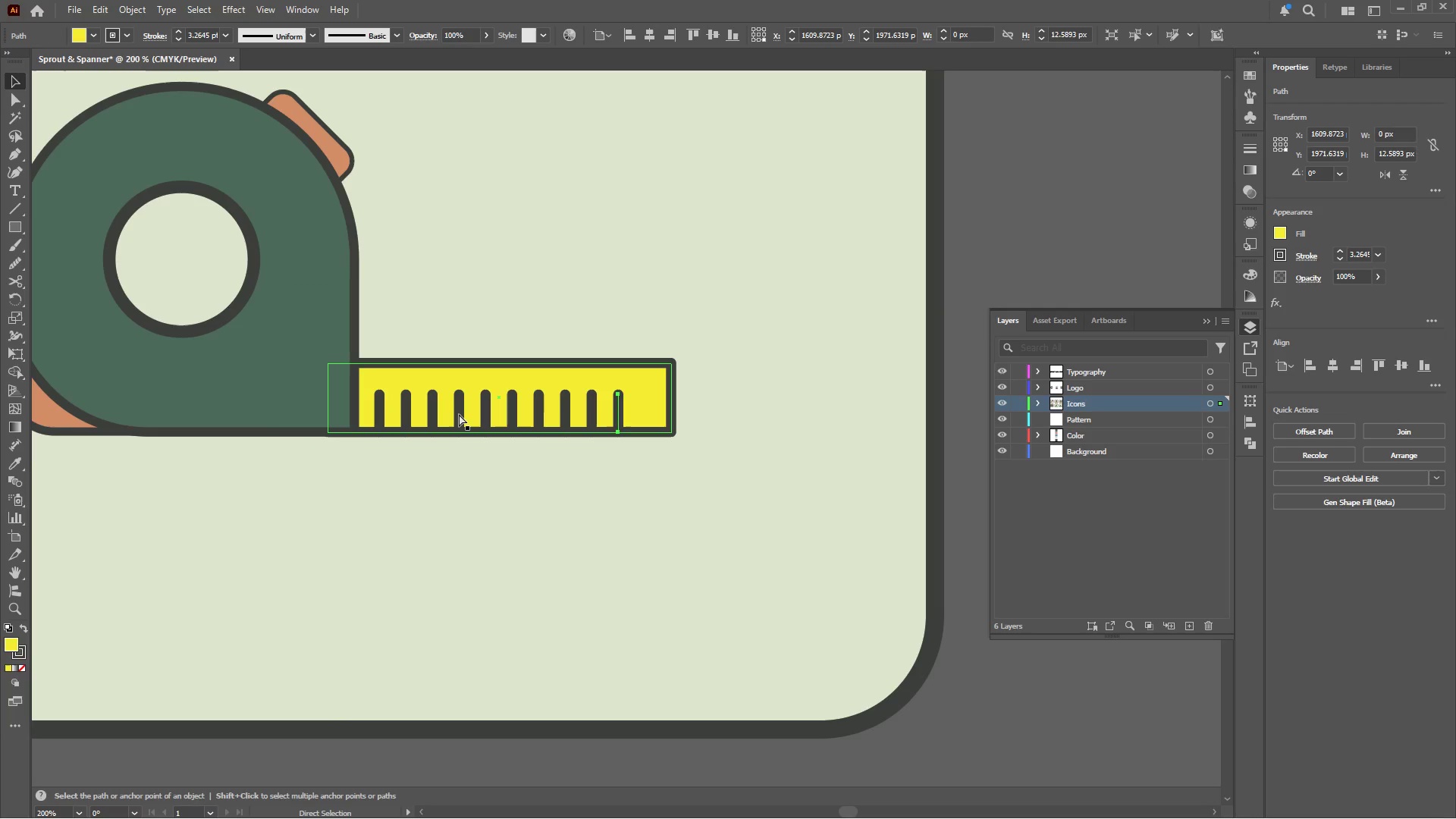 
key(Control+D)
 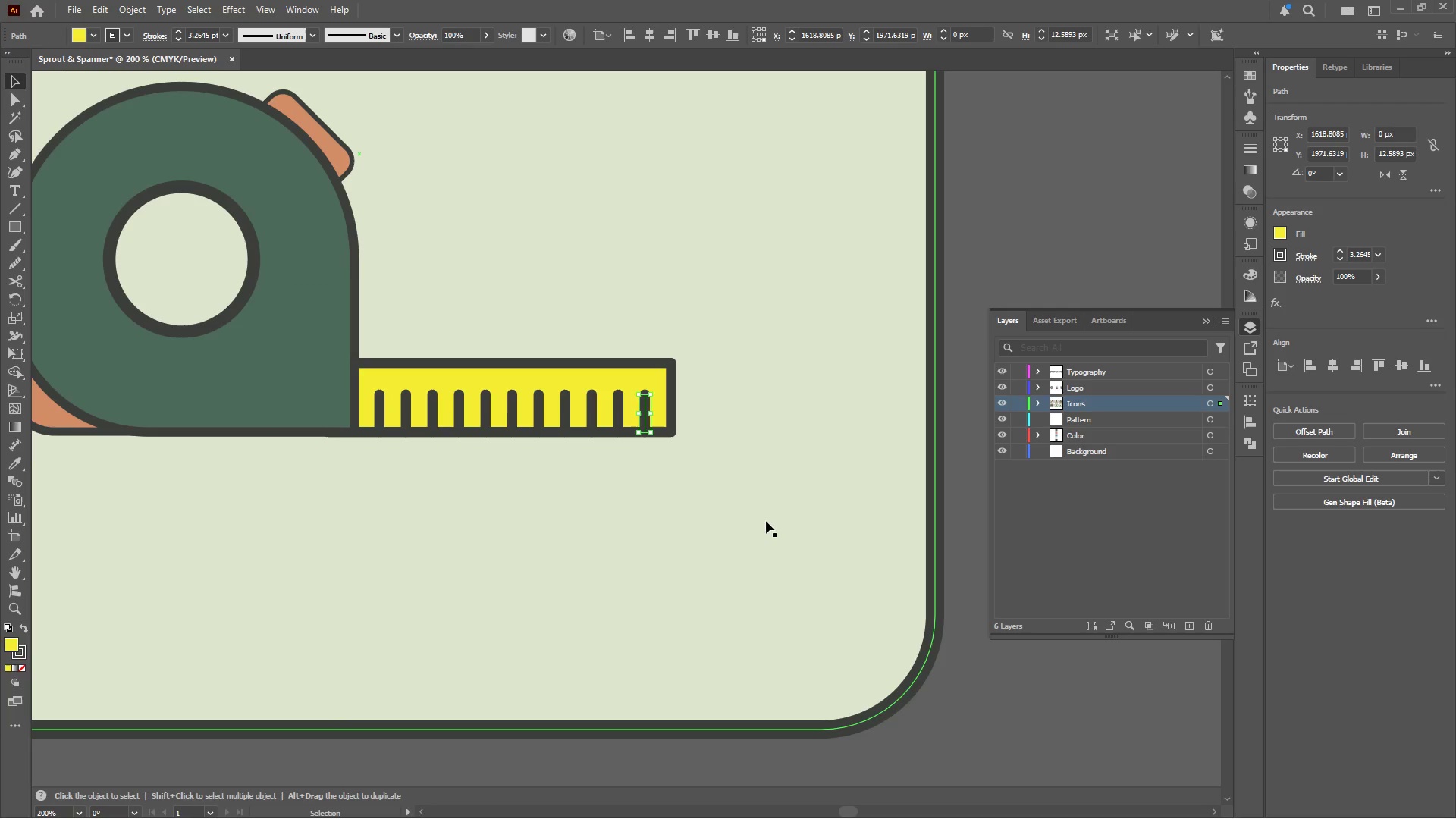 
key(Alt+AltLeft)
 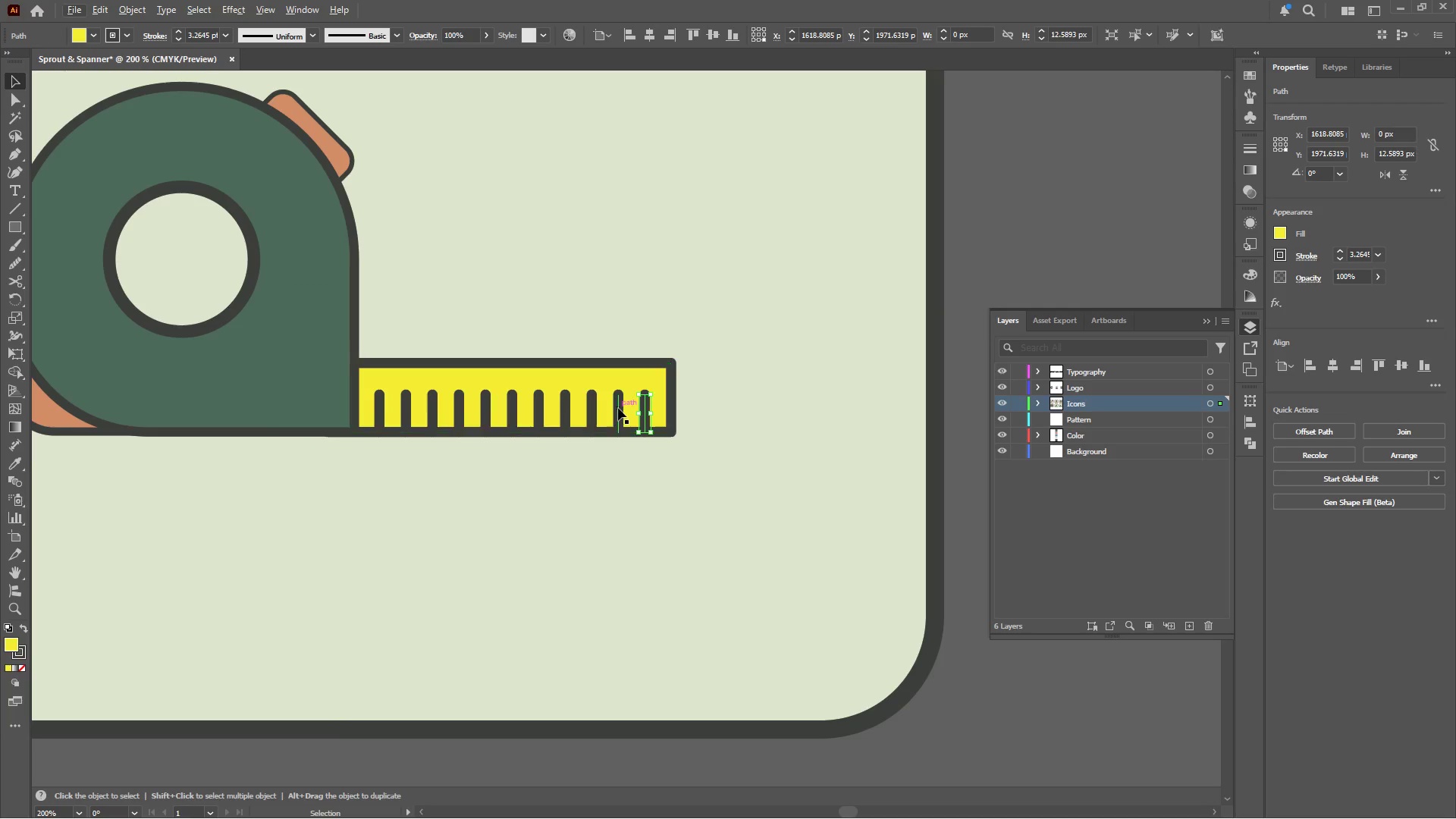 
left_click([618, 408])
 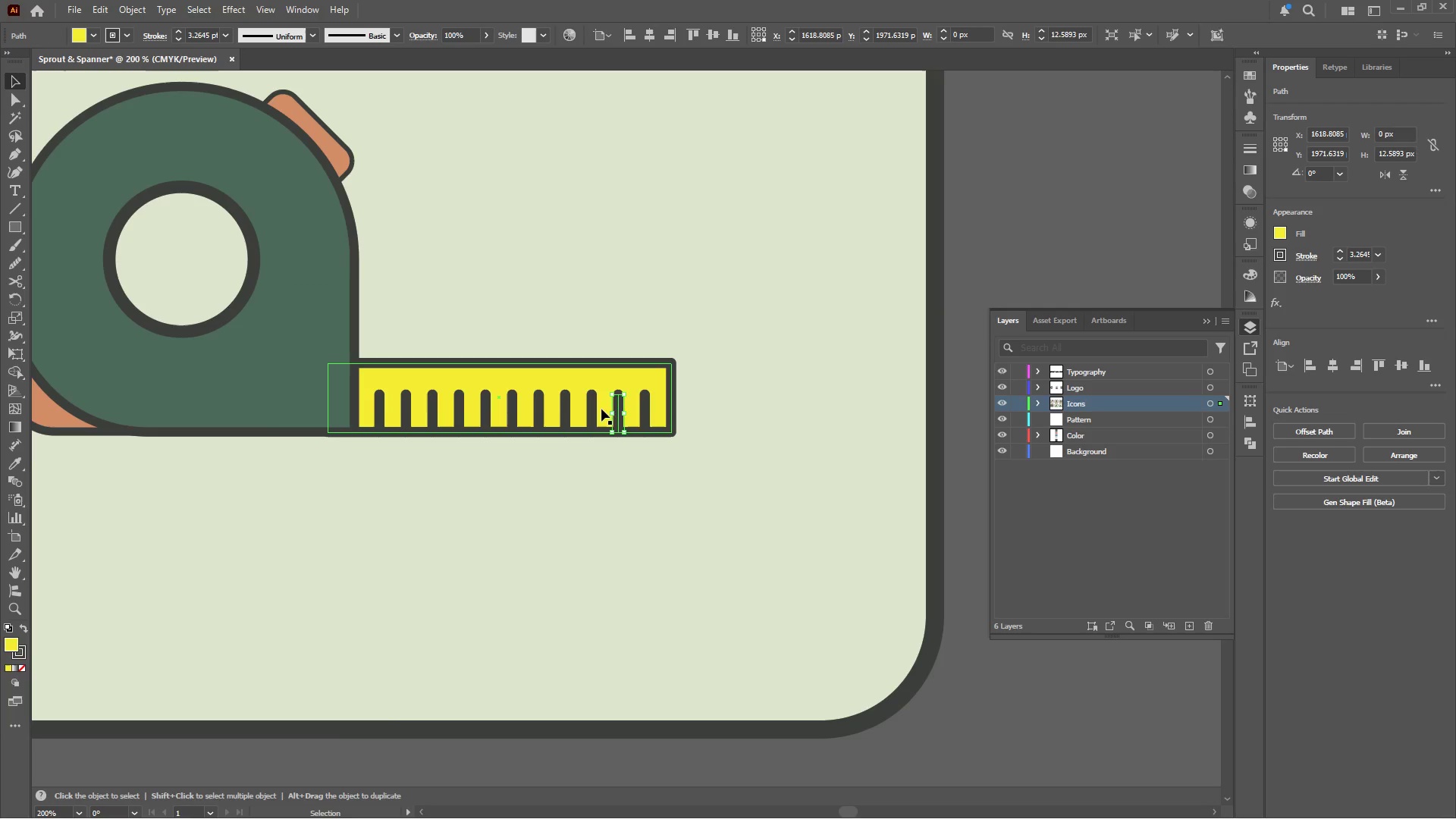 
hold_key(key=ShiftLeft, duration=3.02)
left_click([561, 409])
 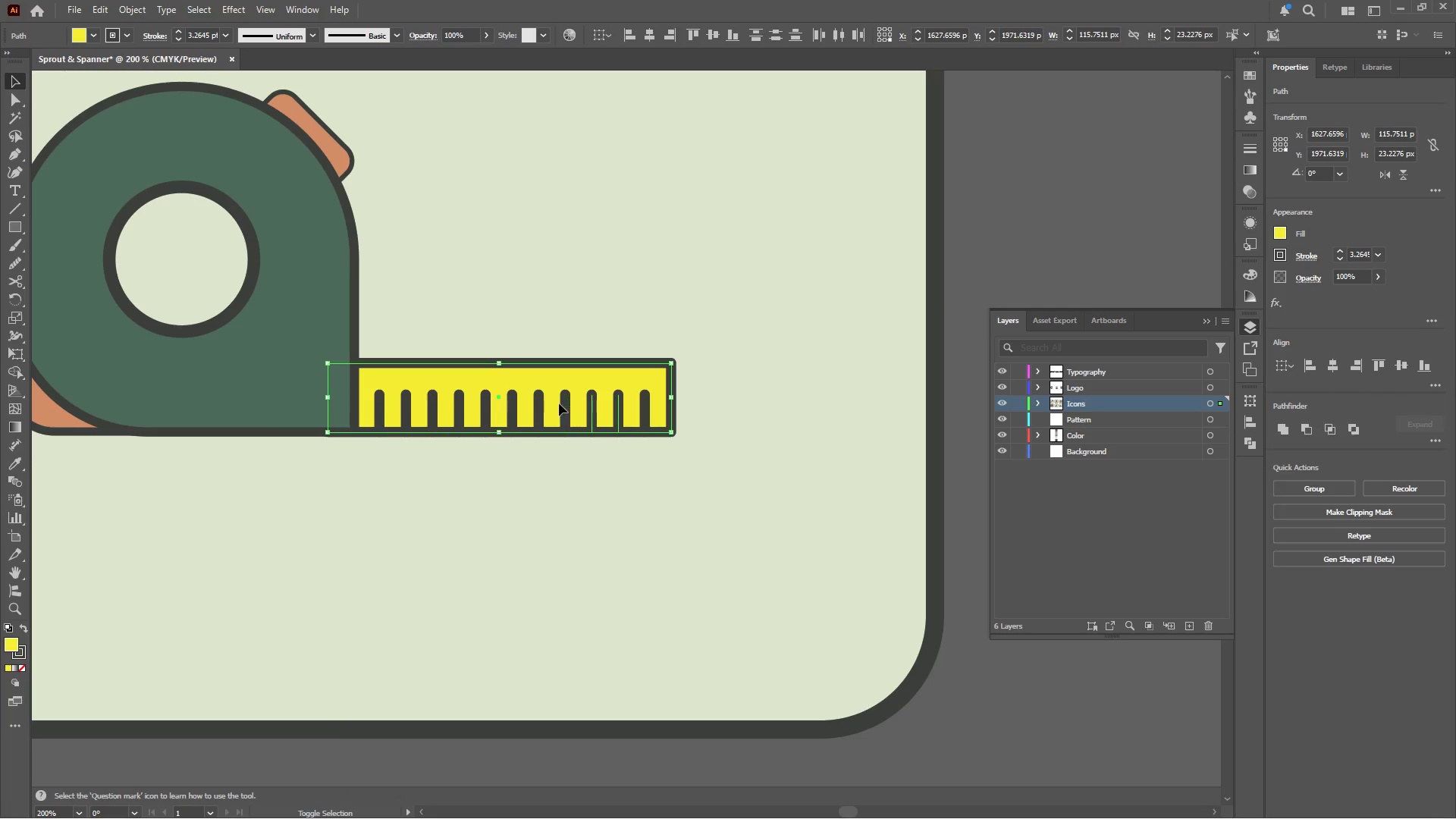 
left_click([544, 391])
 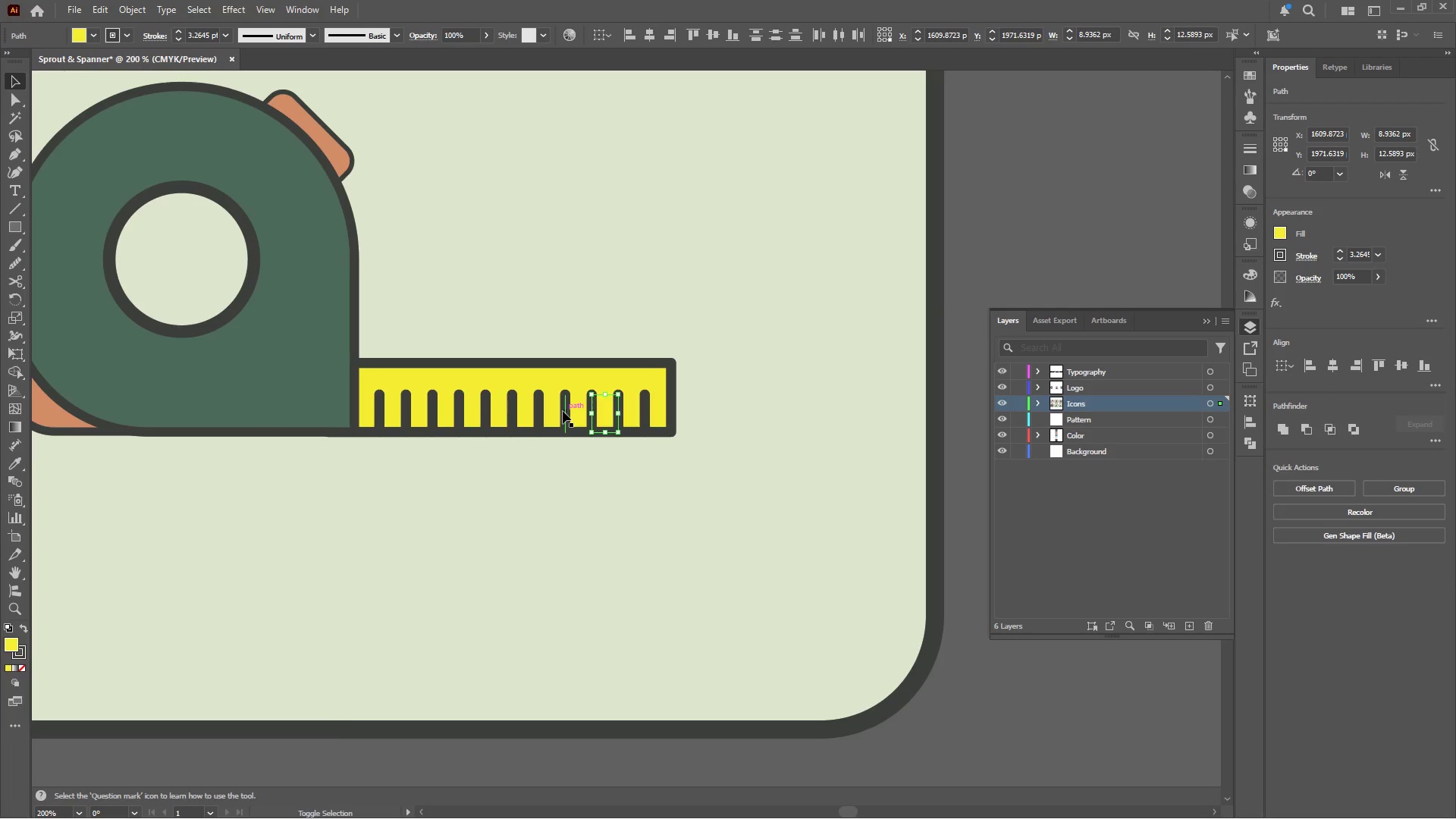 
left_click([563, 411])
 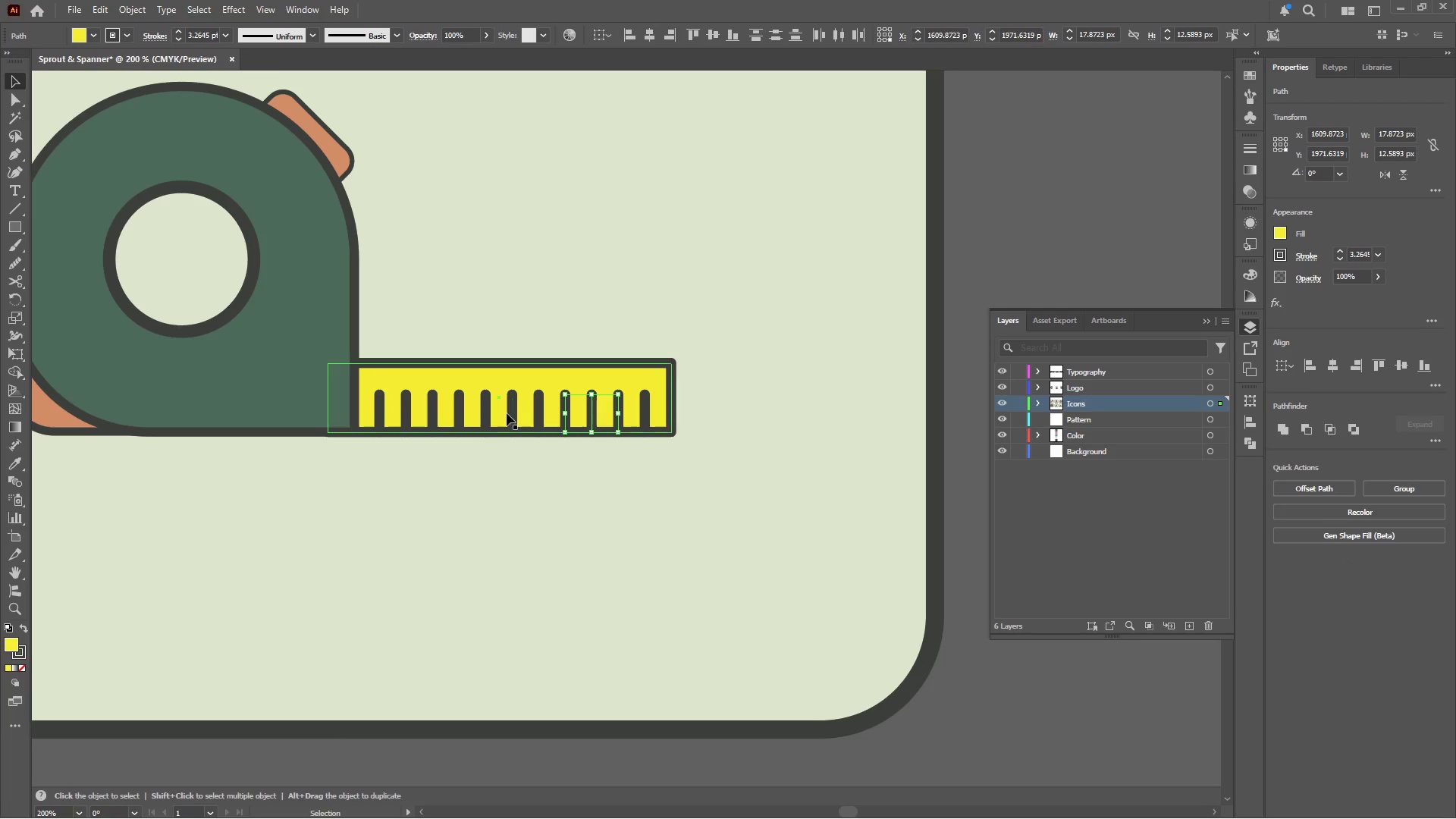 
hold_key(key=ShiftLeft, duration=6.39)
left_click([512, 413])
 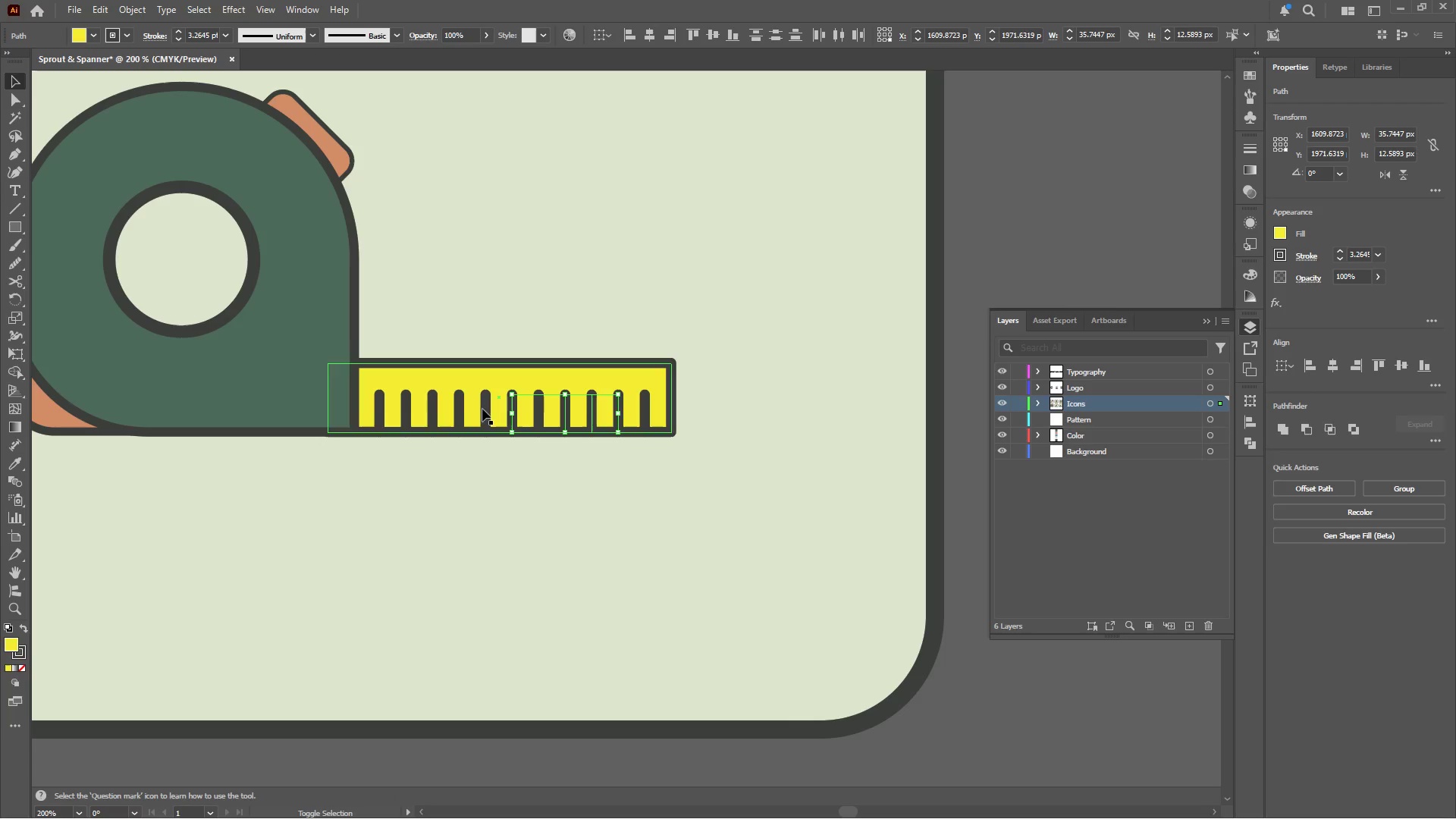 
left_click([483, 410])
 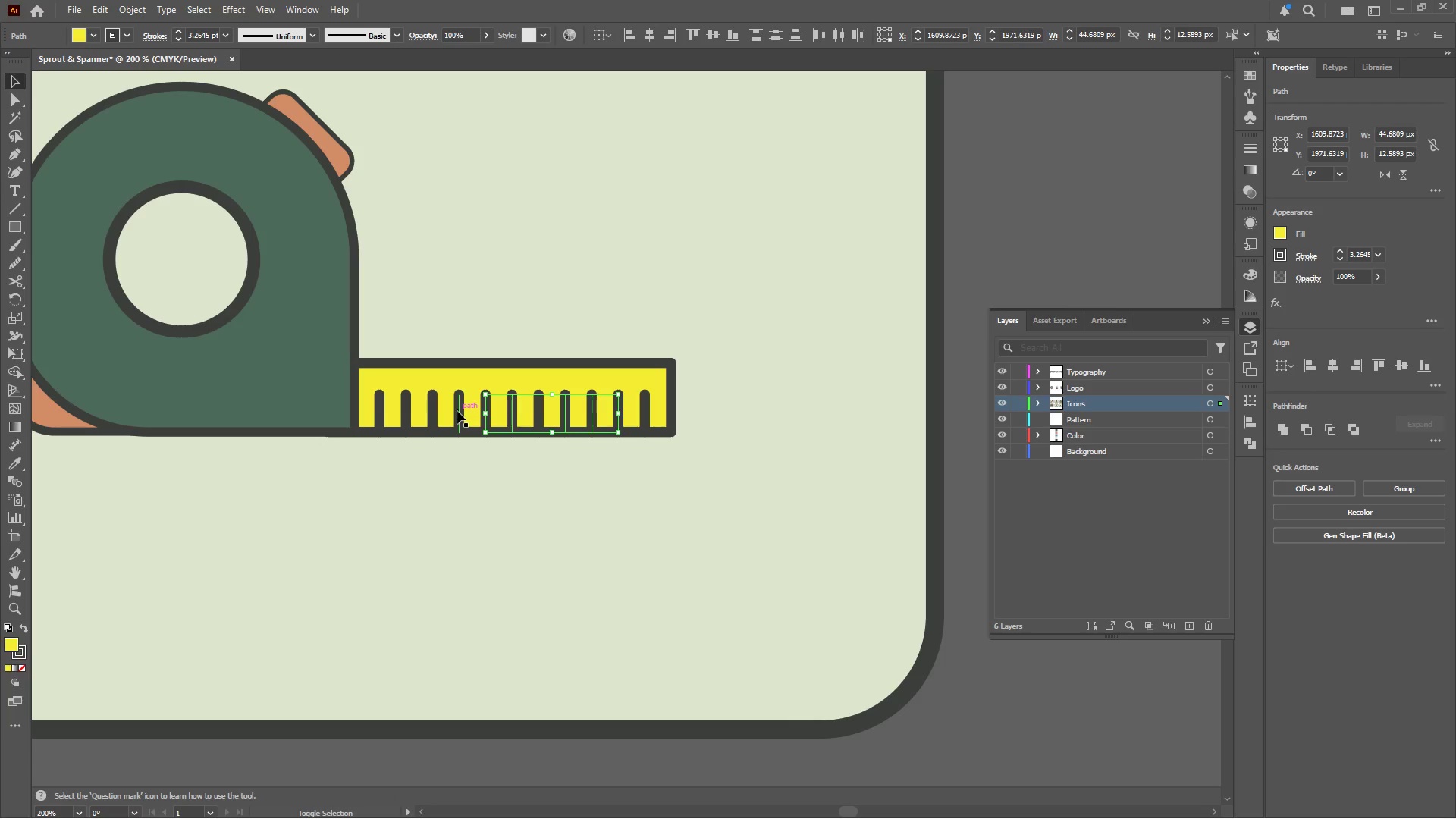 
left_click([457, 411])
 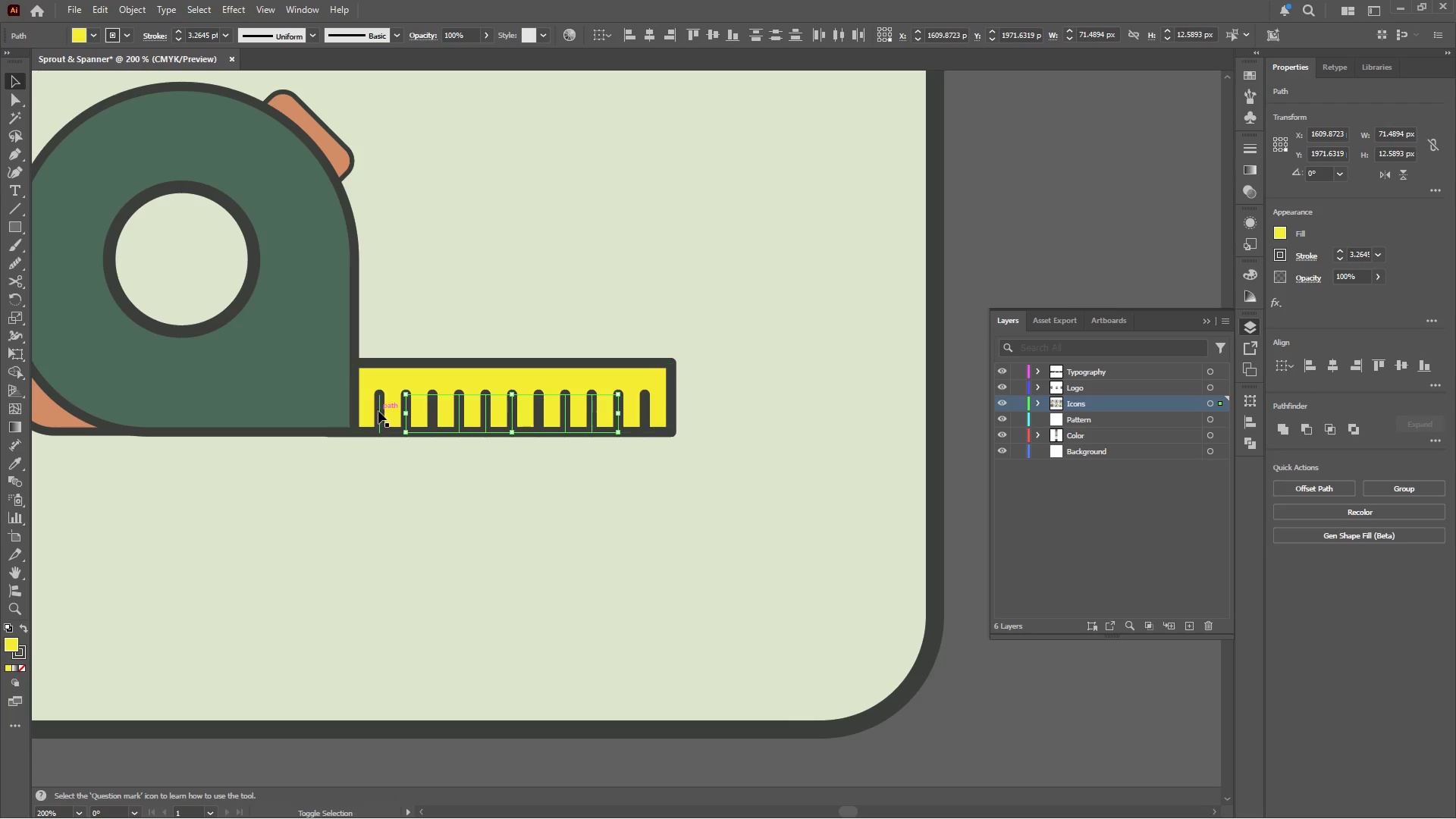 
hold_key(key=AltLeft, duration=0.45)
scroll: coordinate [513, 397], scroll_direction: up, amount: 2.0
 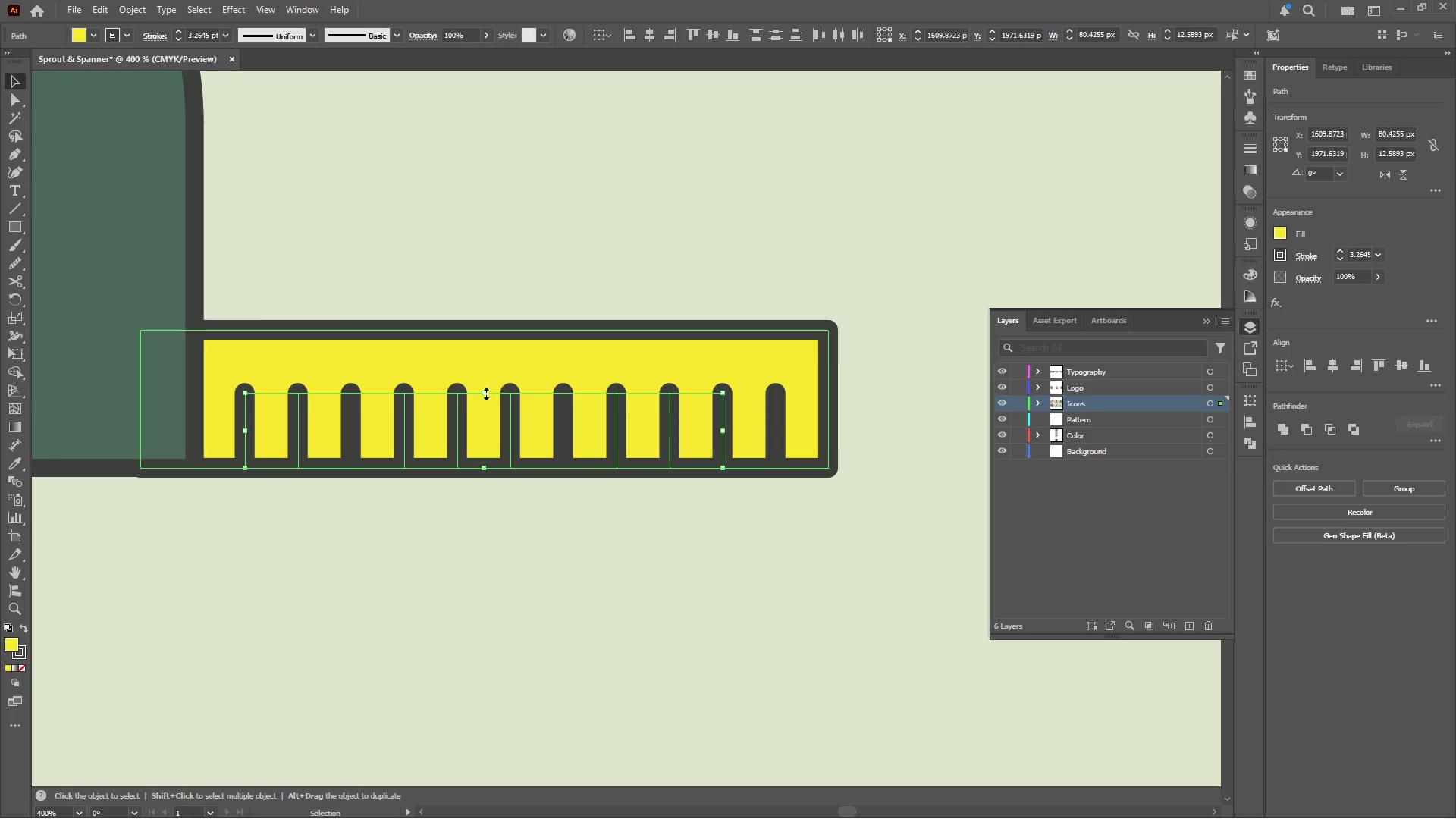 
left_click_drag(start_coordinate=[485, 392], to_coordinate=[485, 417])
 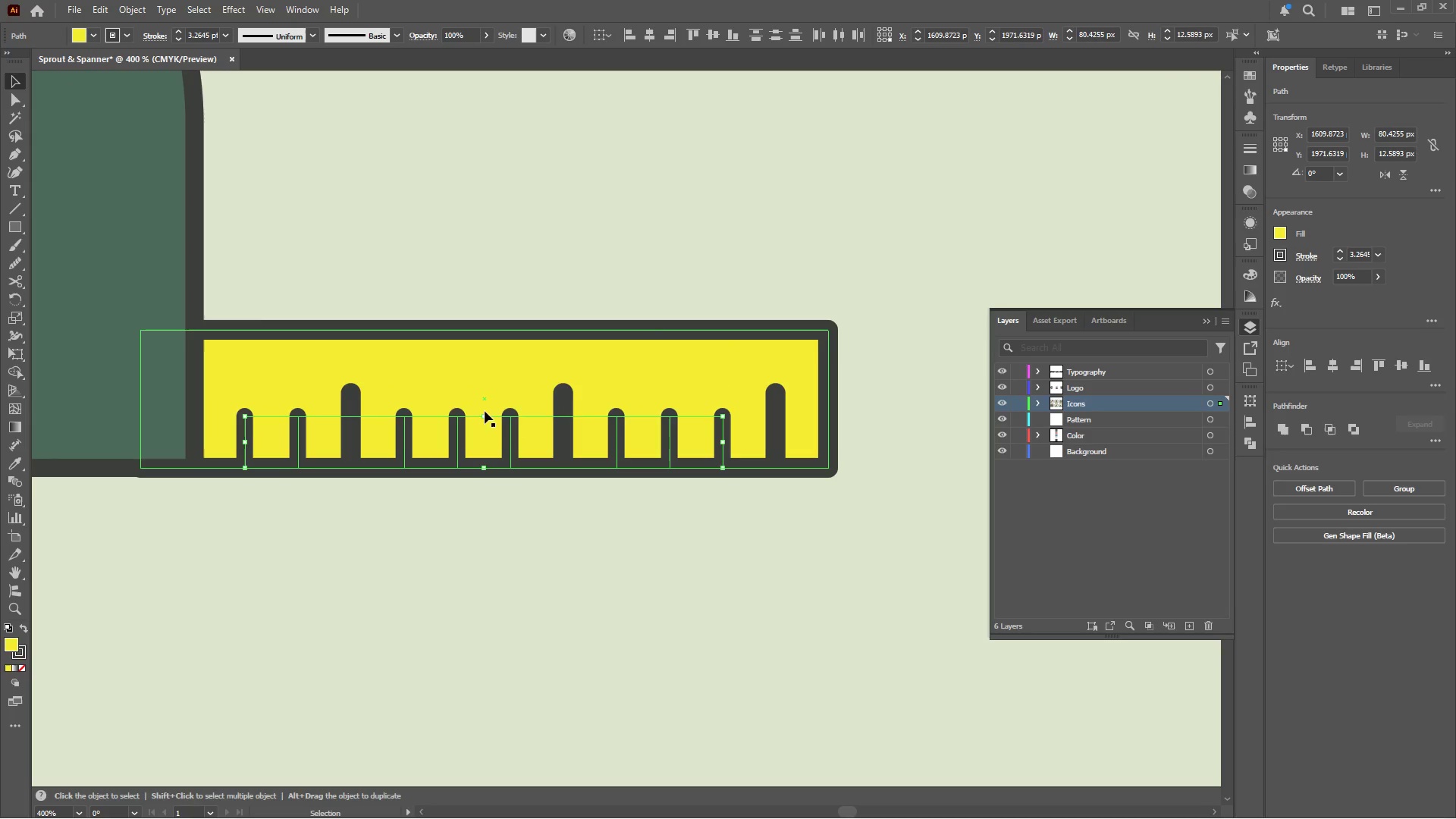 
hold_key(key=AltLeft, duration=0.59)
scroll: coordinate [485, 410], scroll_direction: down, amount: 2.0
 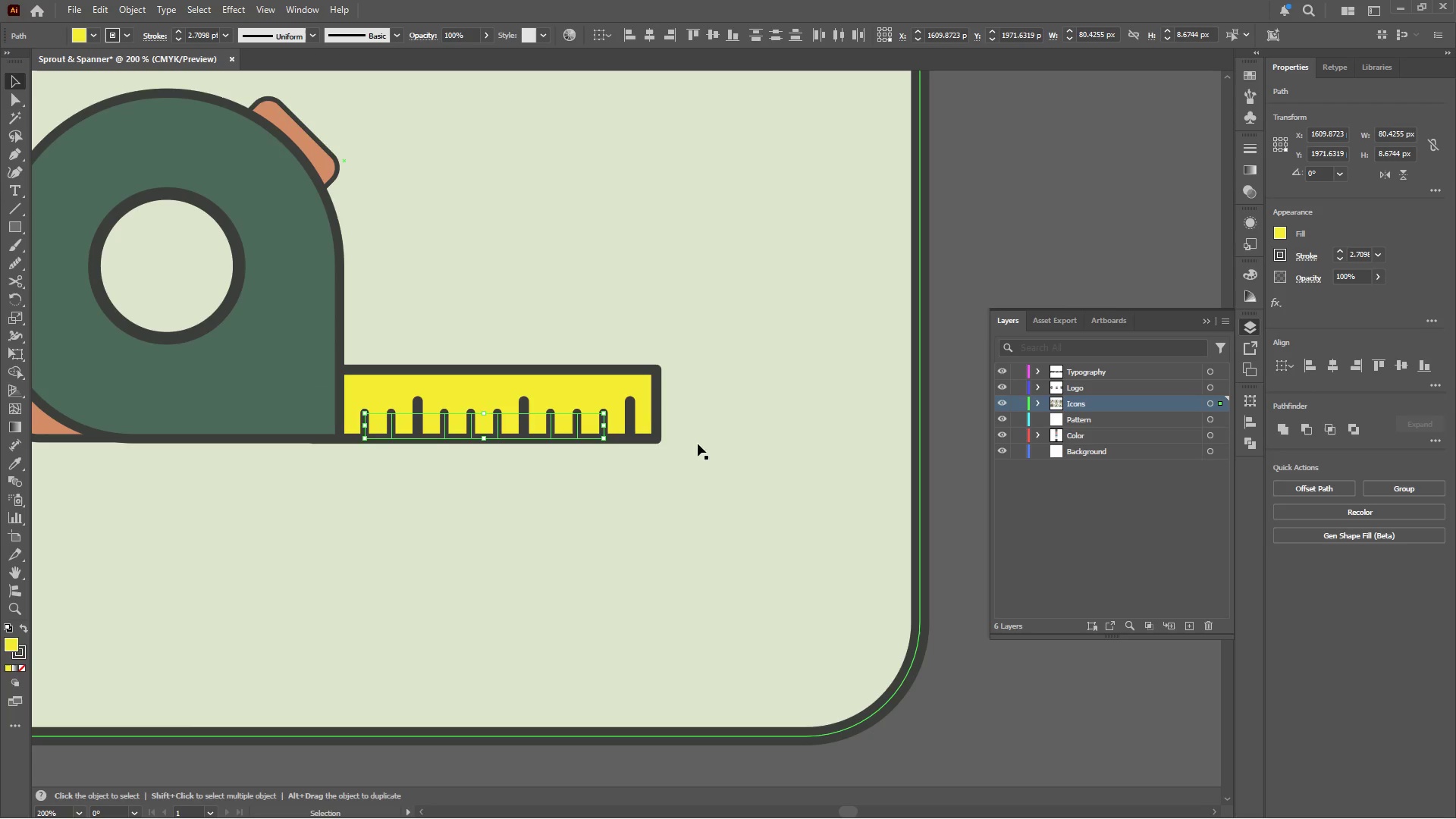 
left_click([717, 451])
 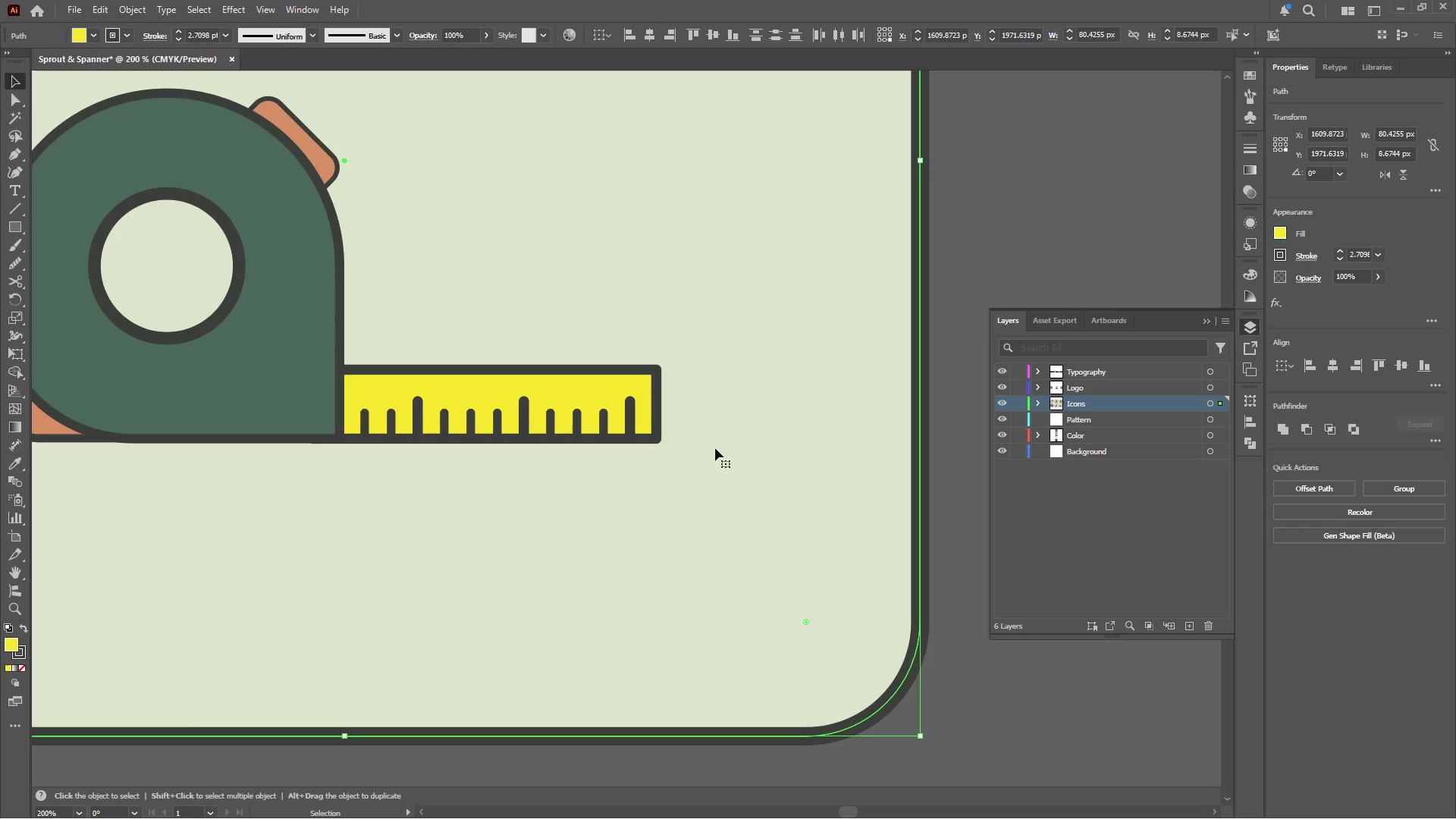 
hold_key(key=AltLeft, duration=0.73)
hold_key(key=AltLeft, duration=0.36)
scroll: coordinate [662, 419], scroll_direction: down, amount: 3.0
 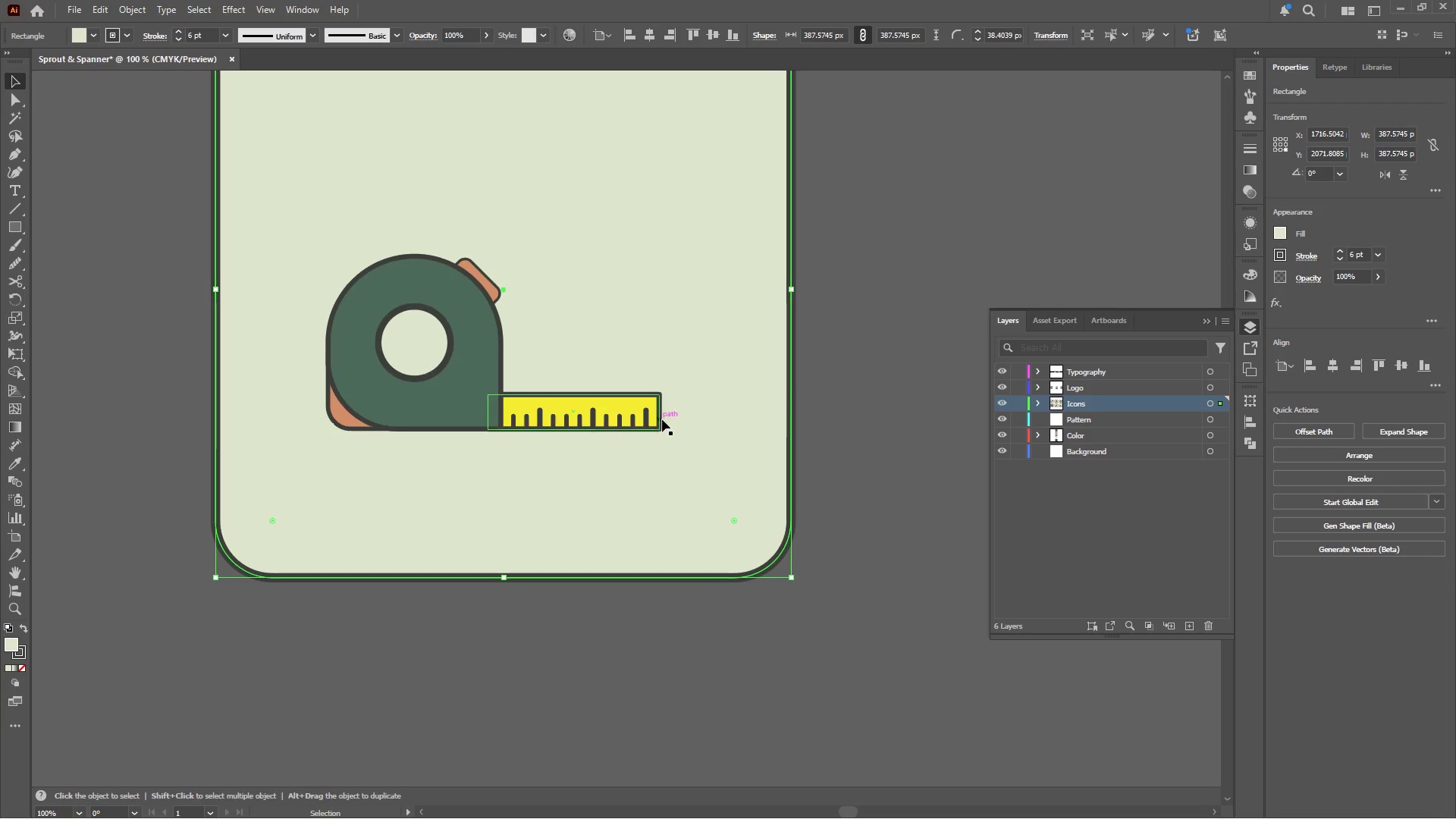 
left_click_drag(start_coordinate=[771, 336], to_coordinate=[485, 432])
 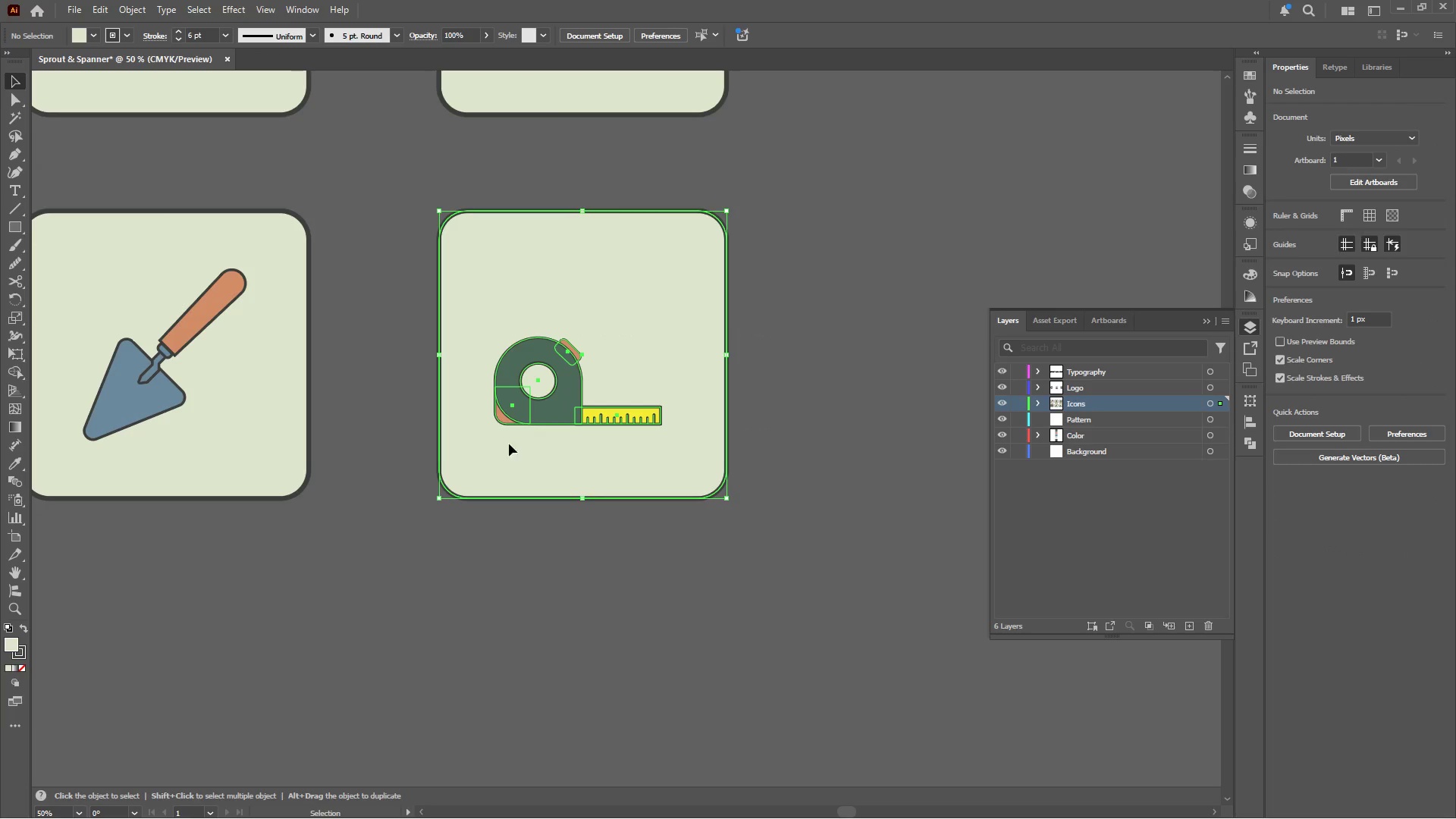 
hold_key(key=ShiftLeft, duration=0.55)
left_click([589, 458])
 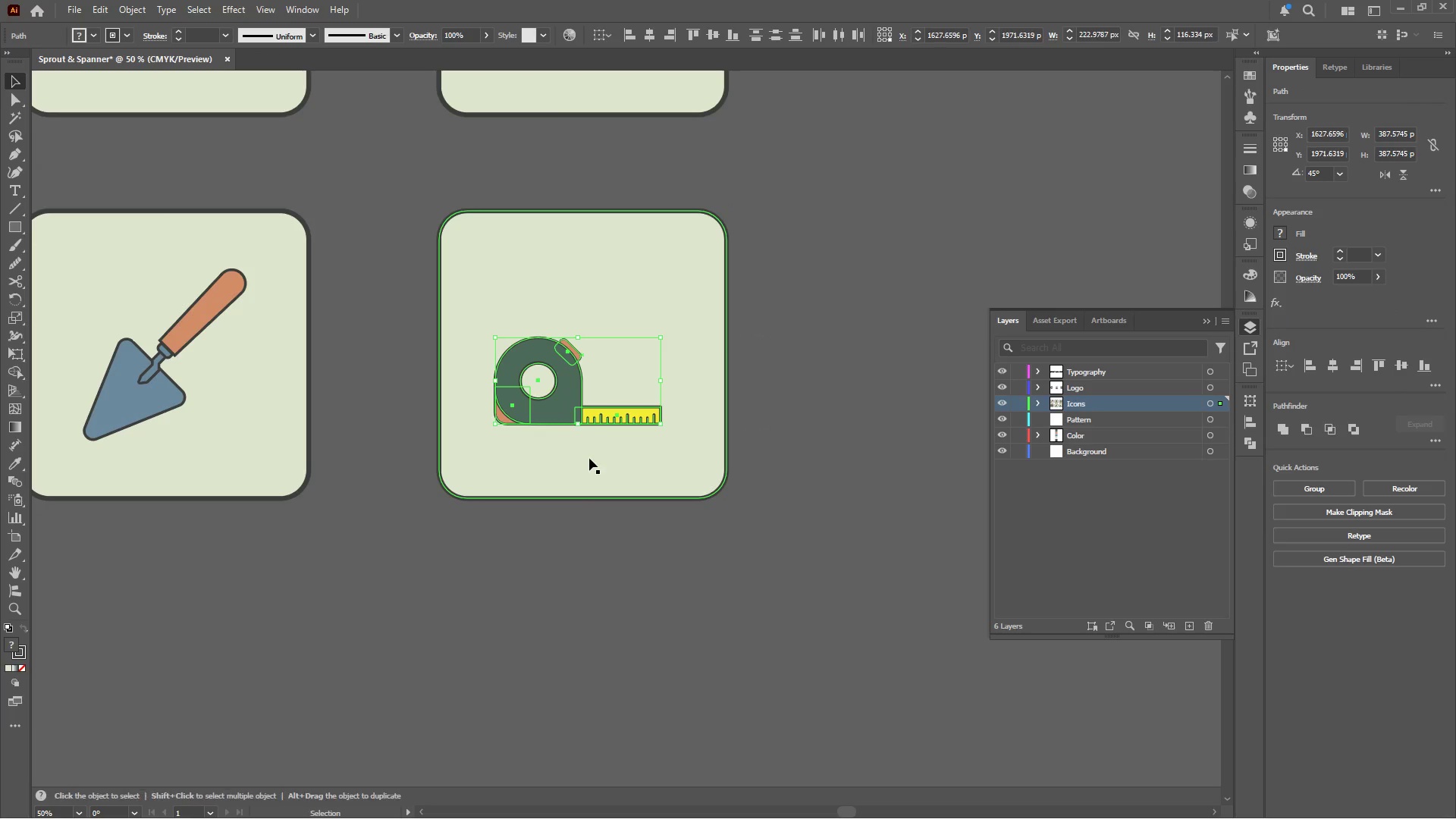 
key(Control+G)
 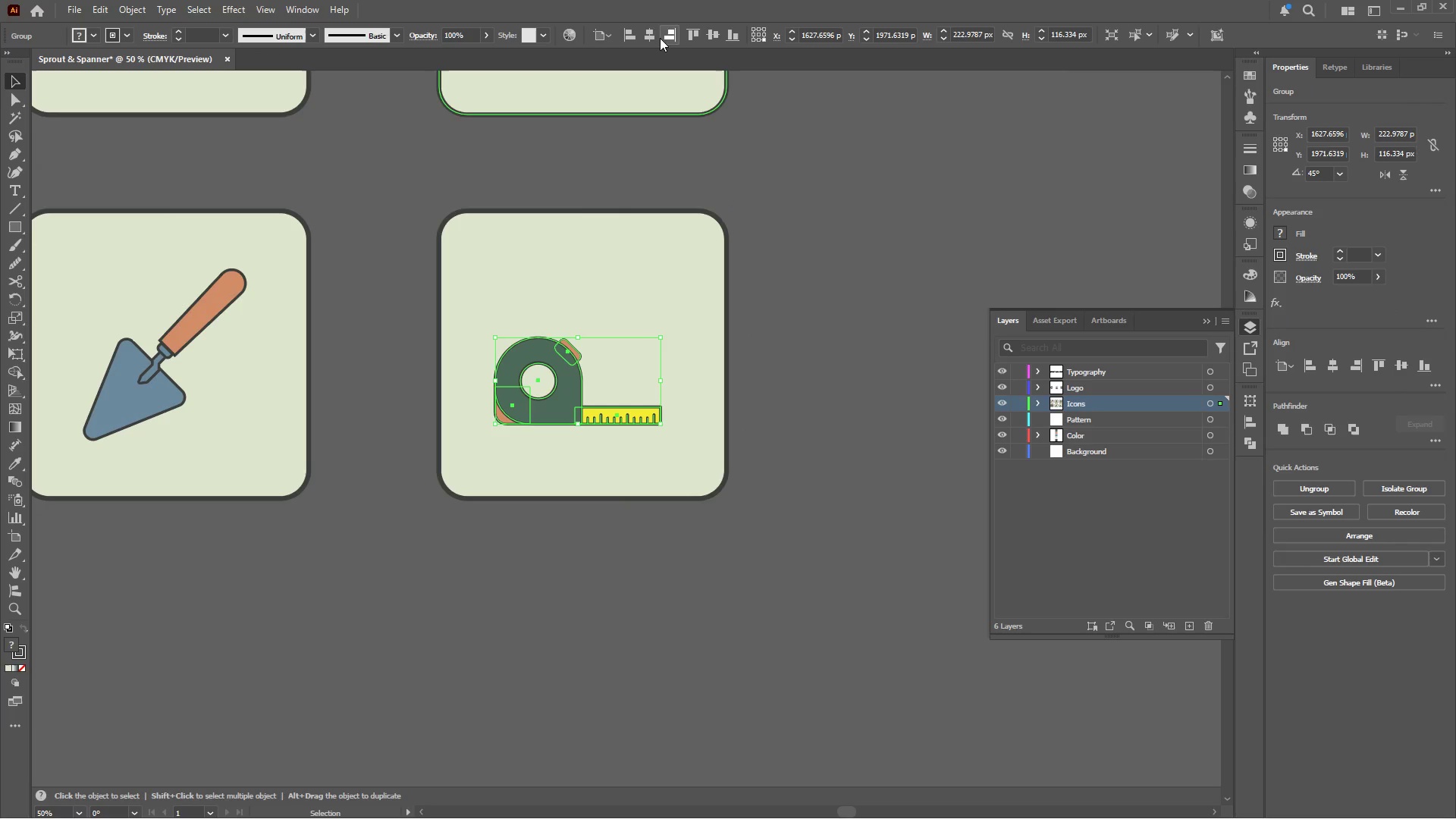 
left_click([657, 35])
 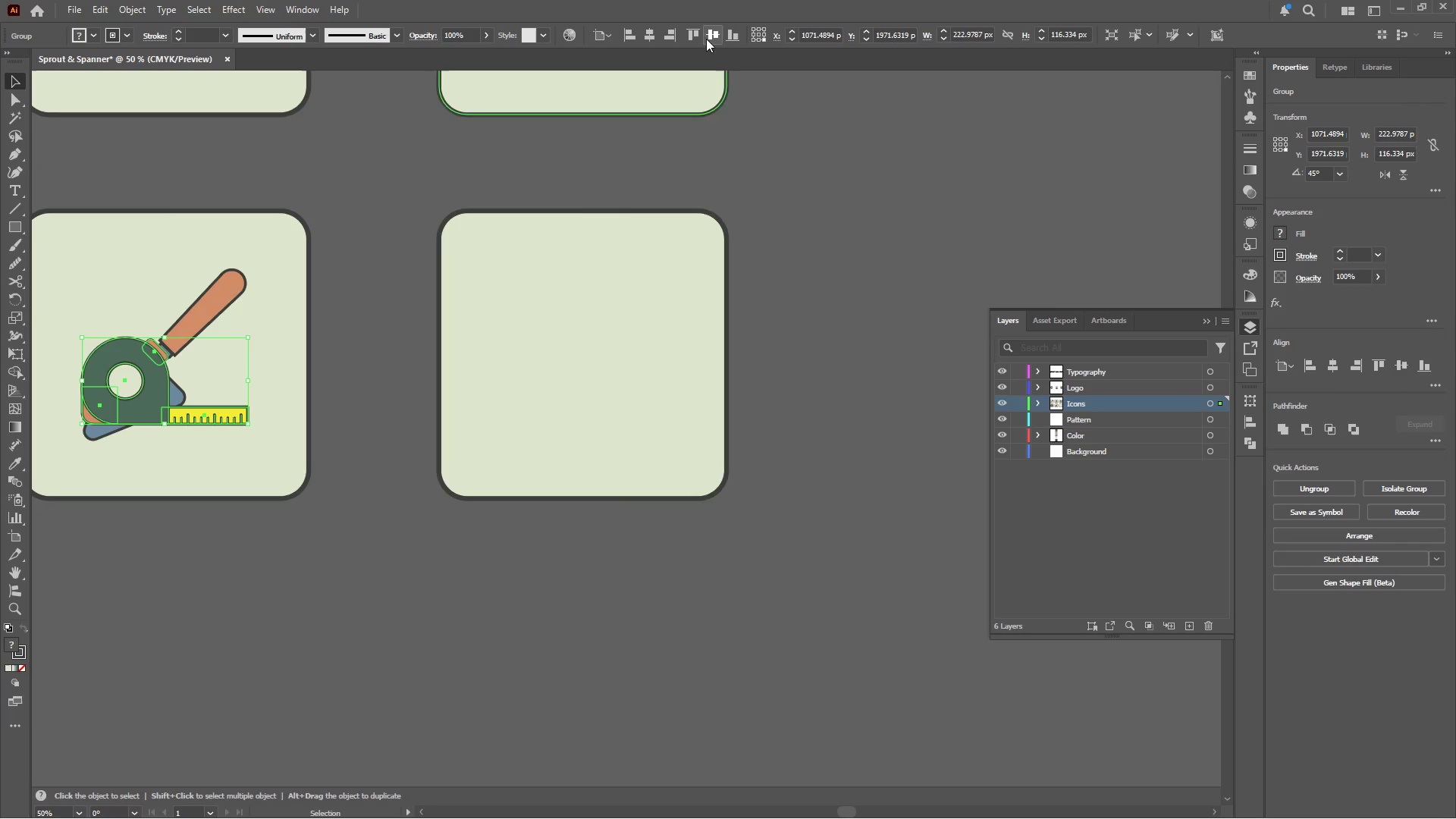 
key(Control+Z)
 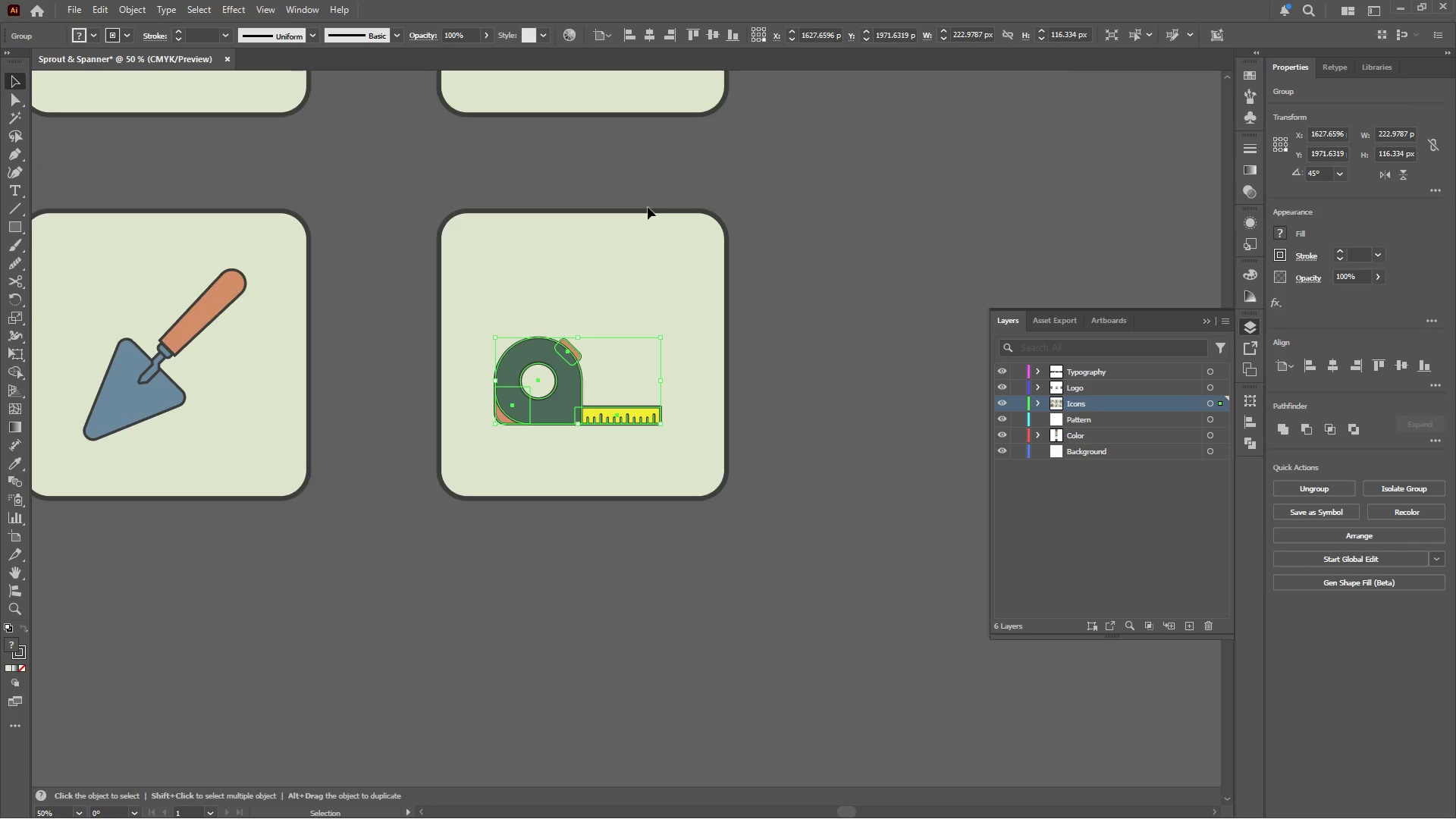 
hold_key(key=ShiftLeft, duration=0.42)
left_click([623, 249])
 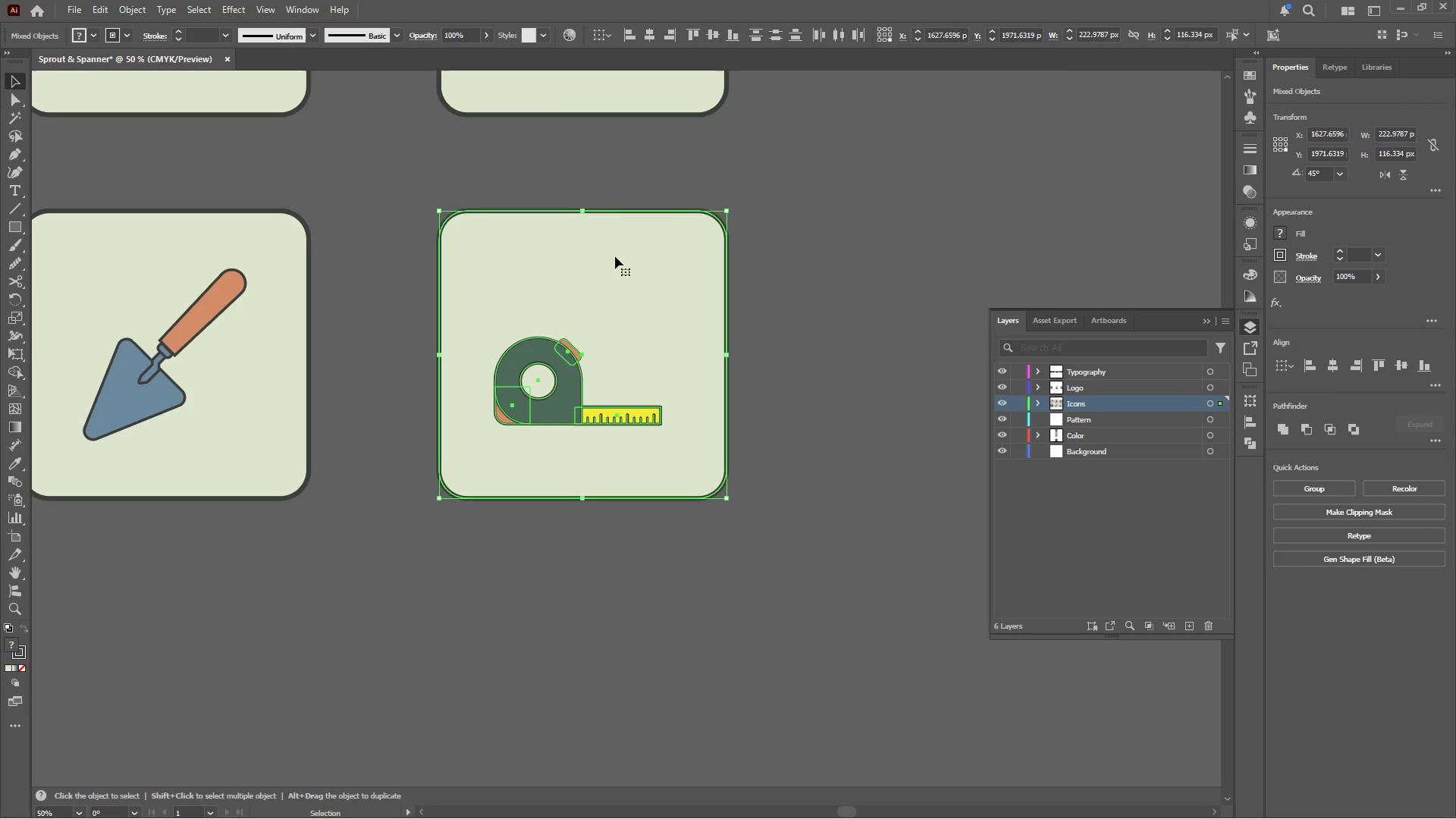 
double_click([615, 256])
 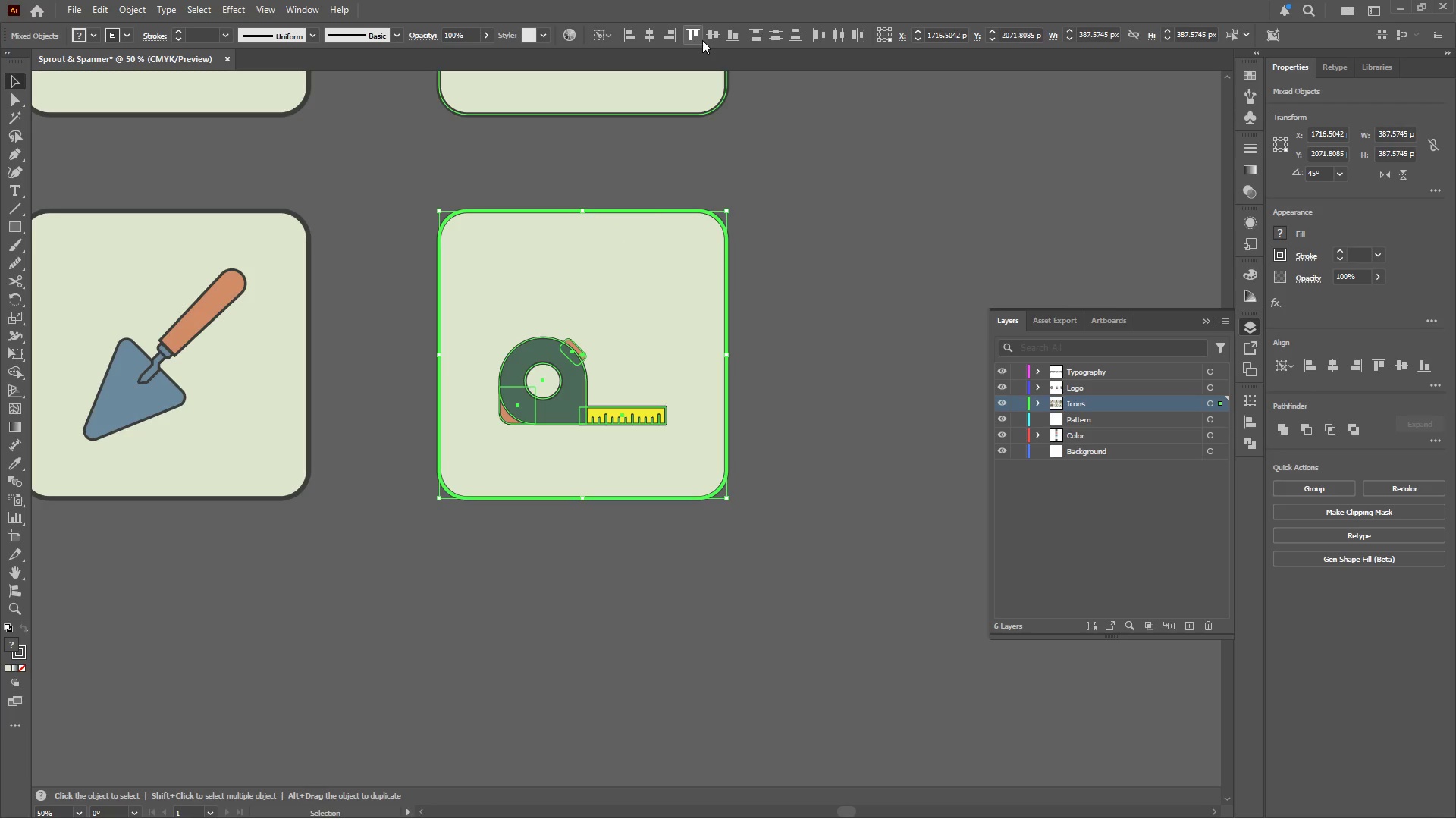 
left_click([714, 36])
 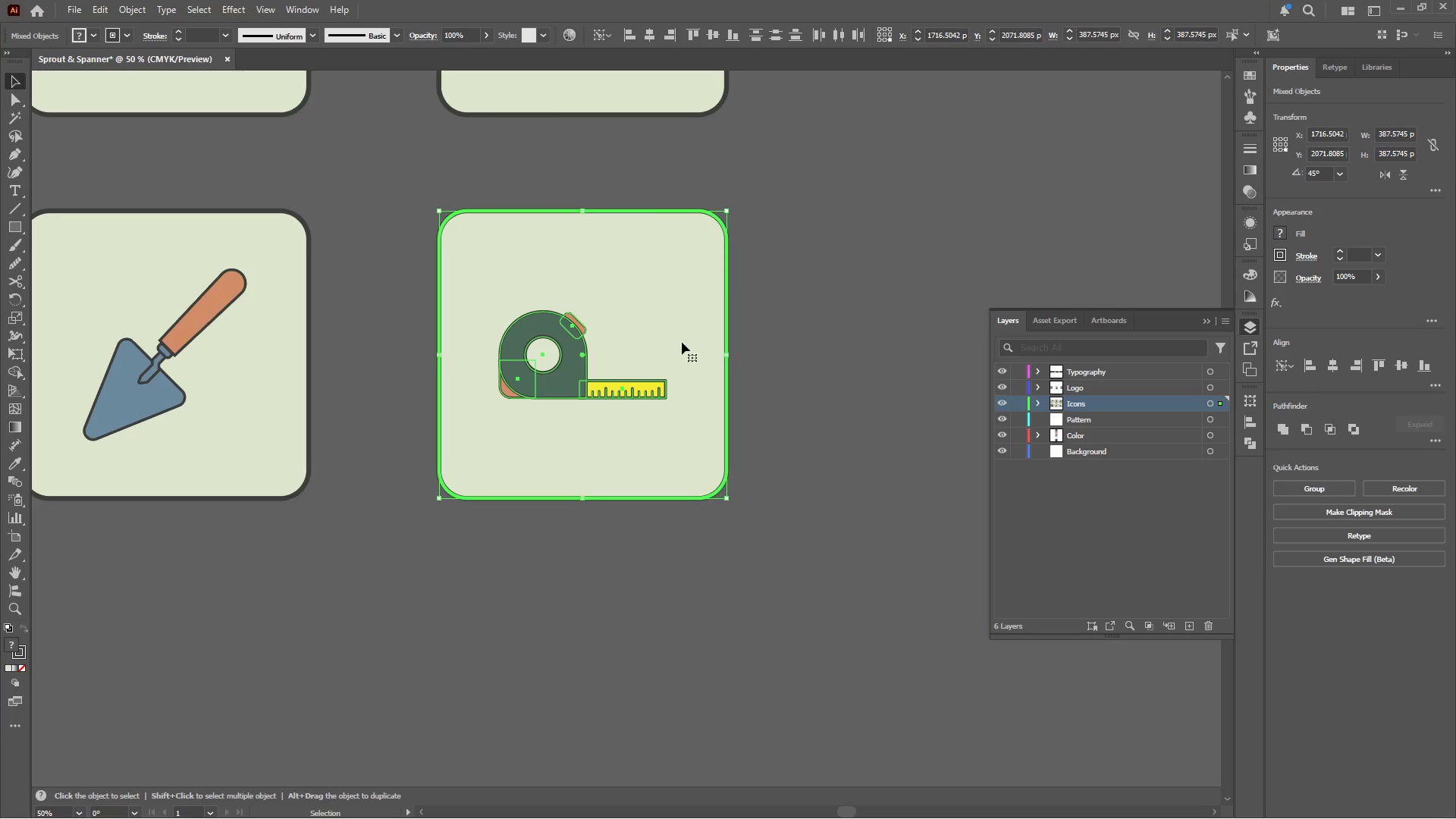 
left_click([817, 391])
 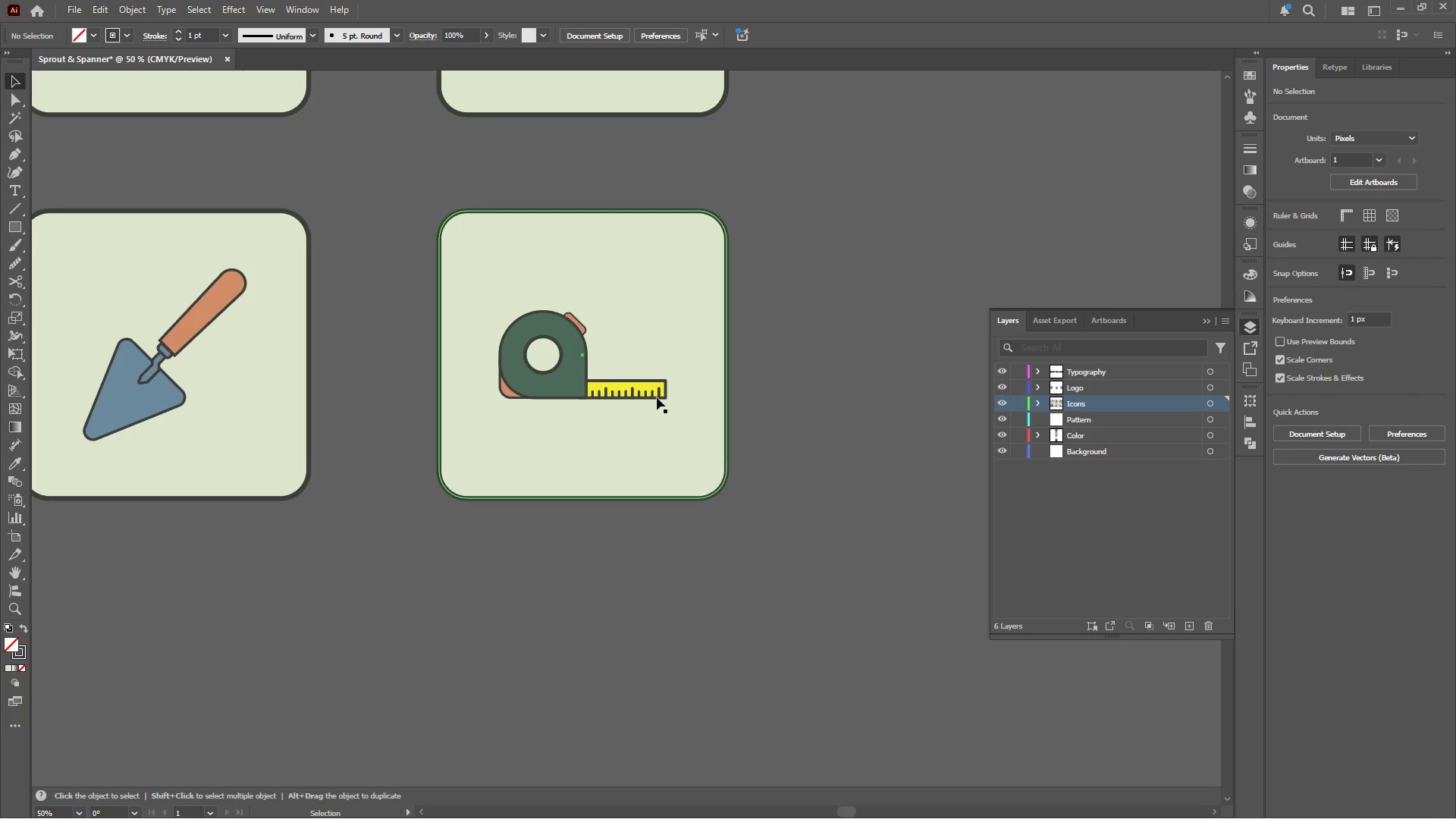 
left_click([654, 396])
 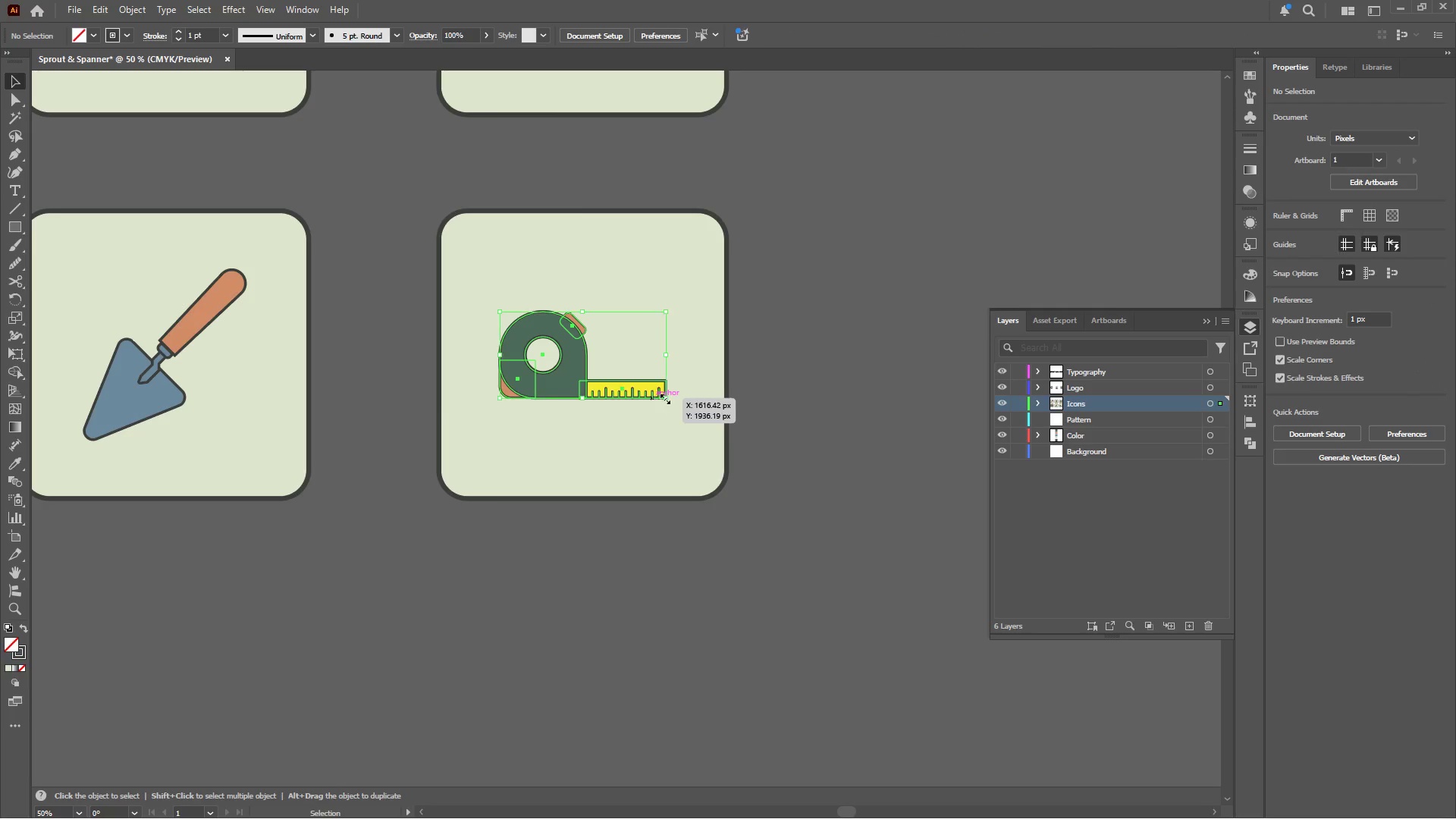 
hold_key(key=ShiftLeft, duration=3.28)
hold_key(key=AltLeft, duration=3.3)
left_click_drag(start_coordinate=[665, 400], to_coordinate=[689, 406])
 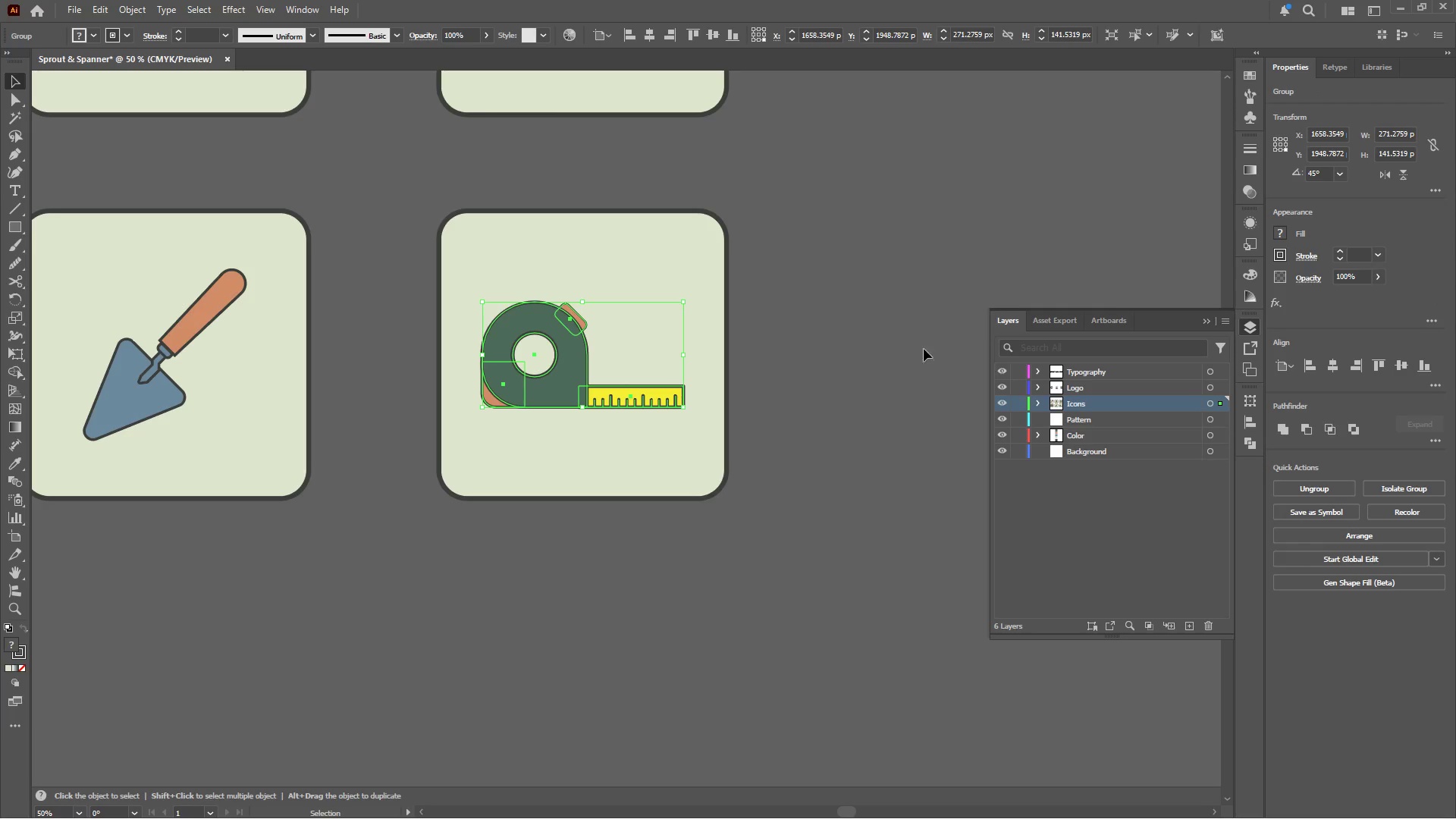 
hold_key(key=AltLeft, duration=0.64)
scroll: coordinate [691, 418], scroll_direction: up, amount: 4.0
 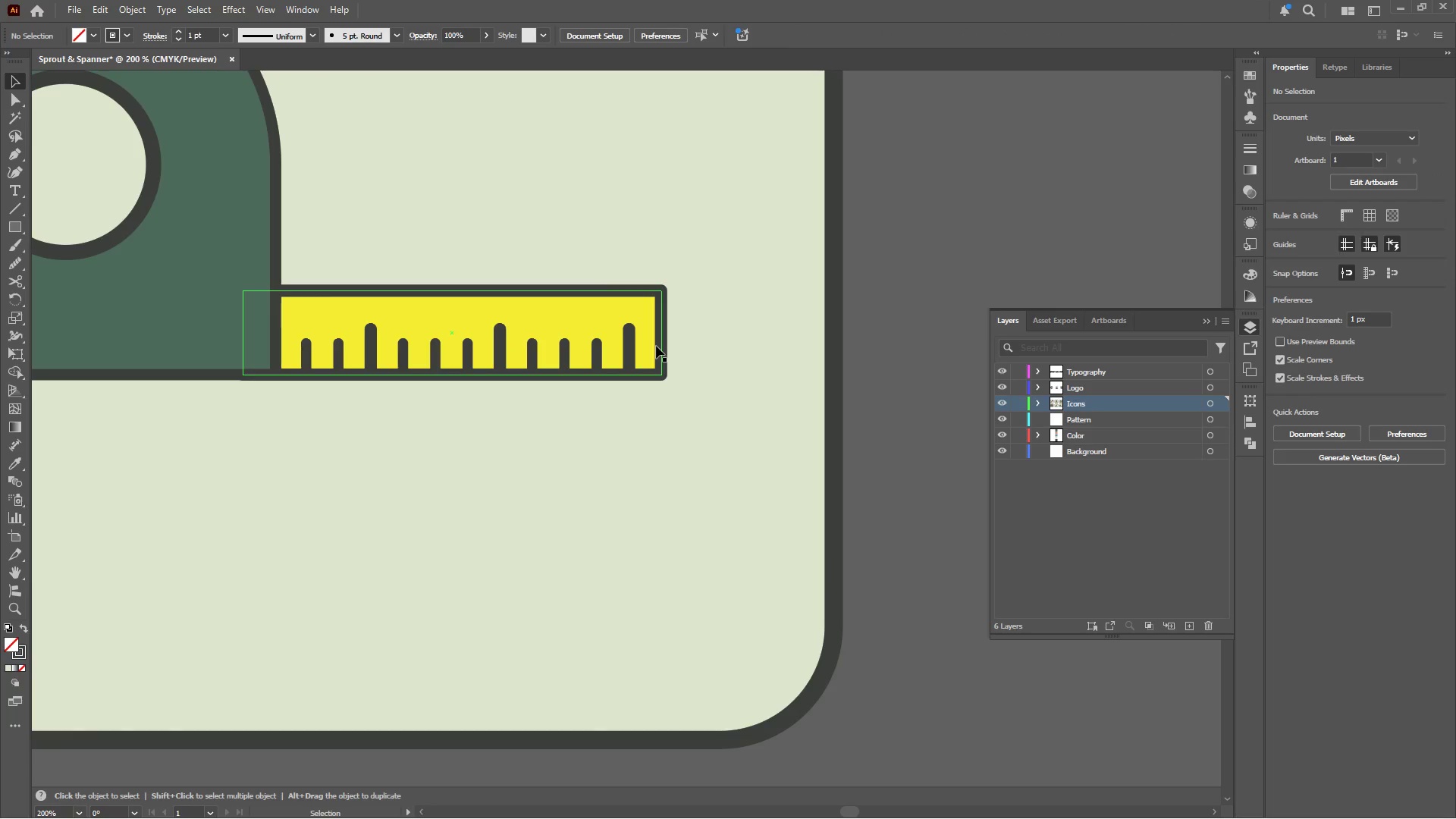 
hold_key(key=AltLeft, duration=0.45)
scroll: coordinate [661, 332], scroll_direction: up, amount: 3.0
 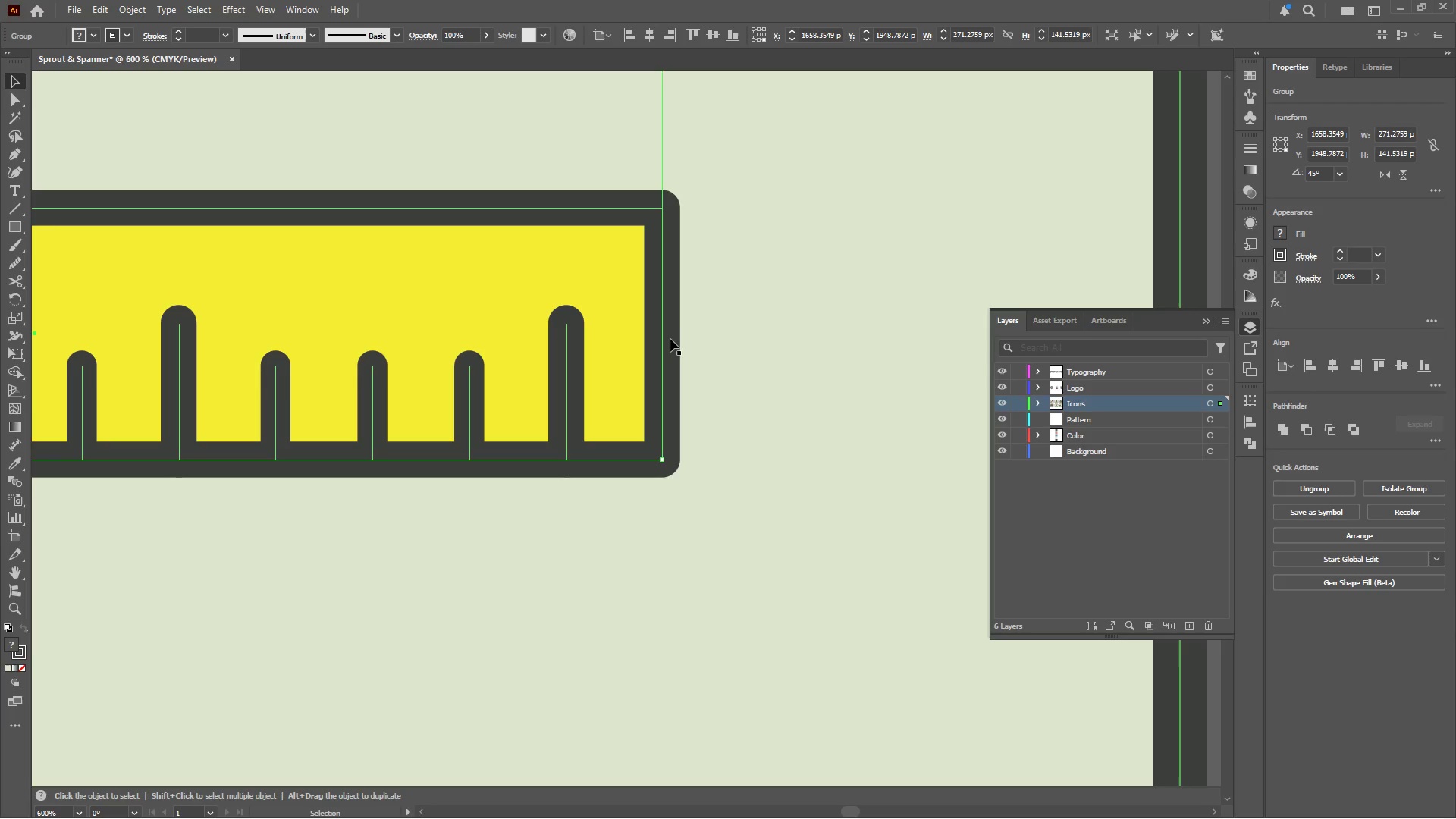 
left_click([669, 341])
 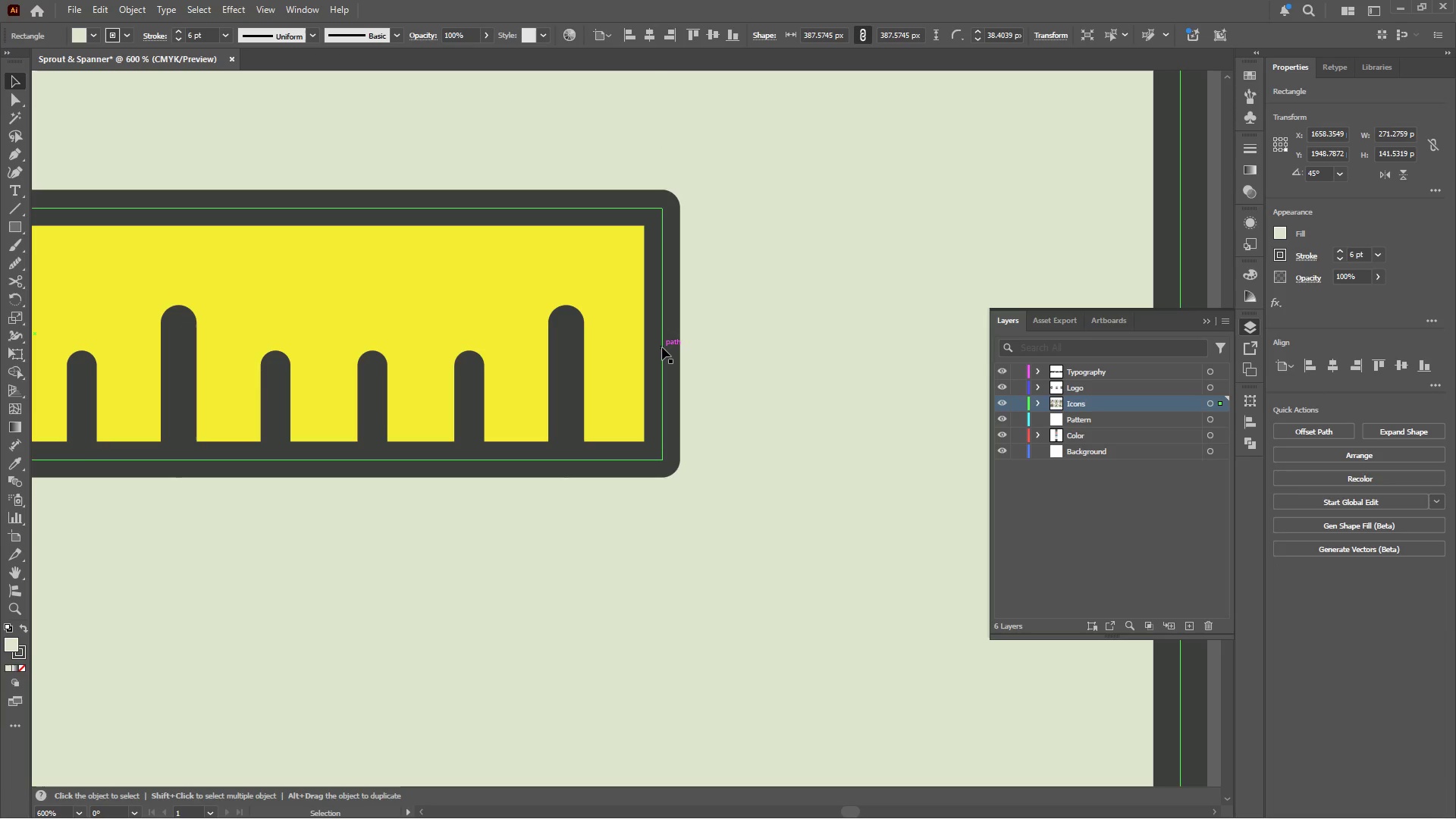 
double_click([662, 348])
 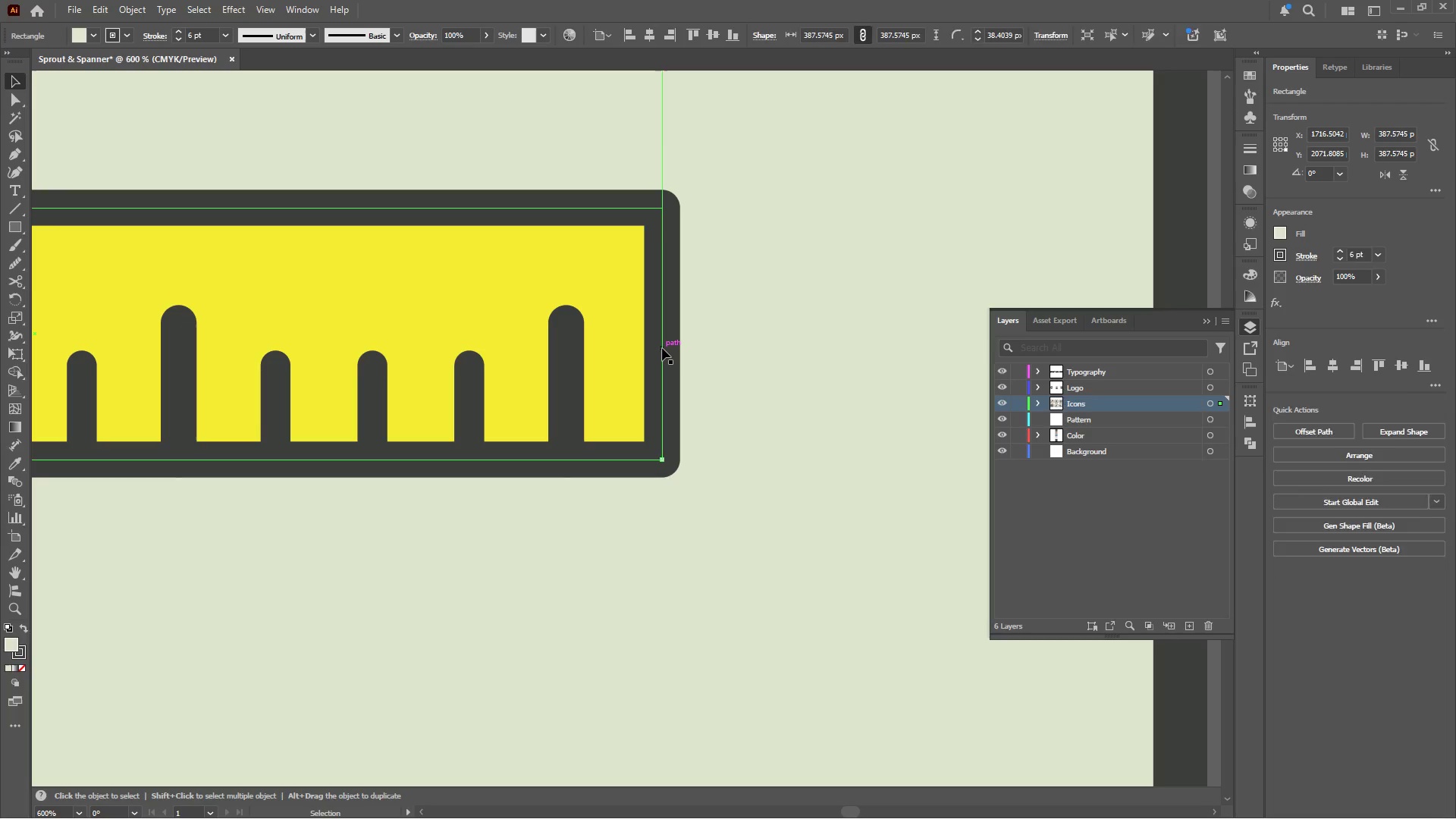 
left_click([662, 348])
 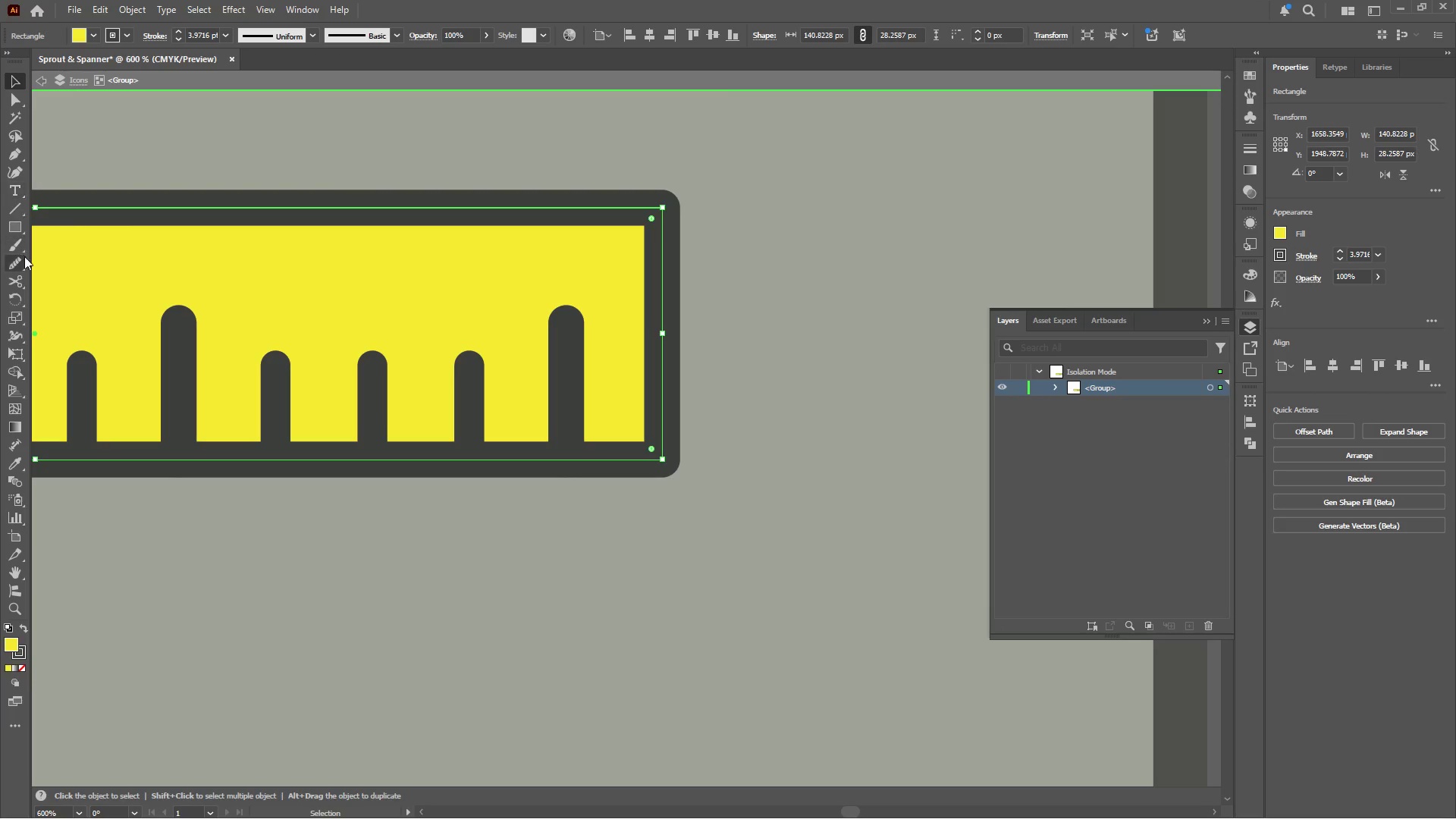 
left_click([13, 224])
 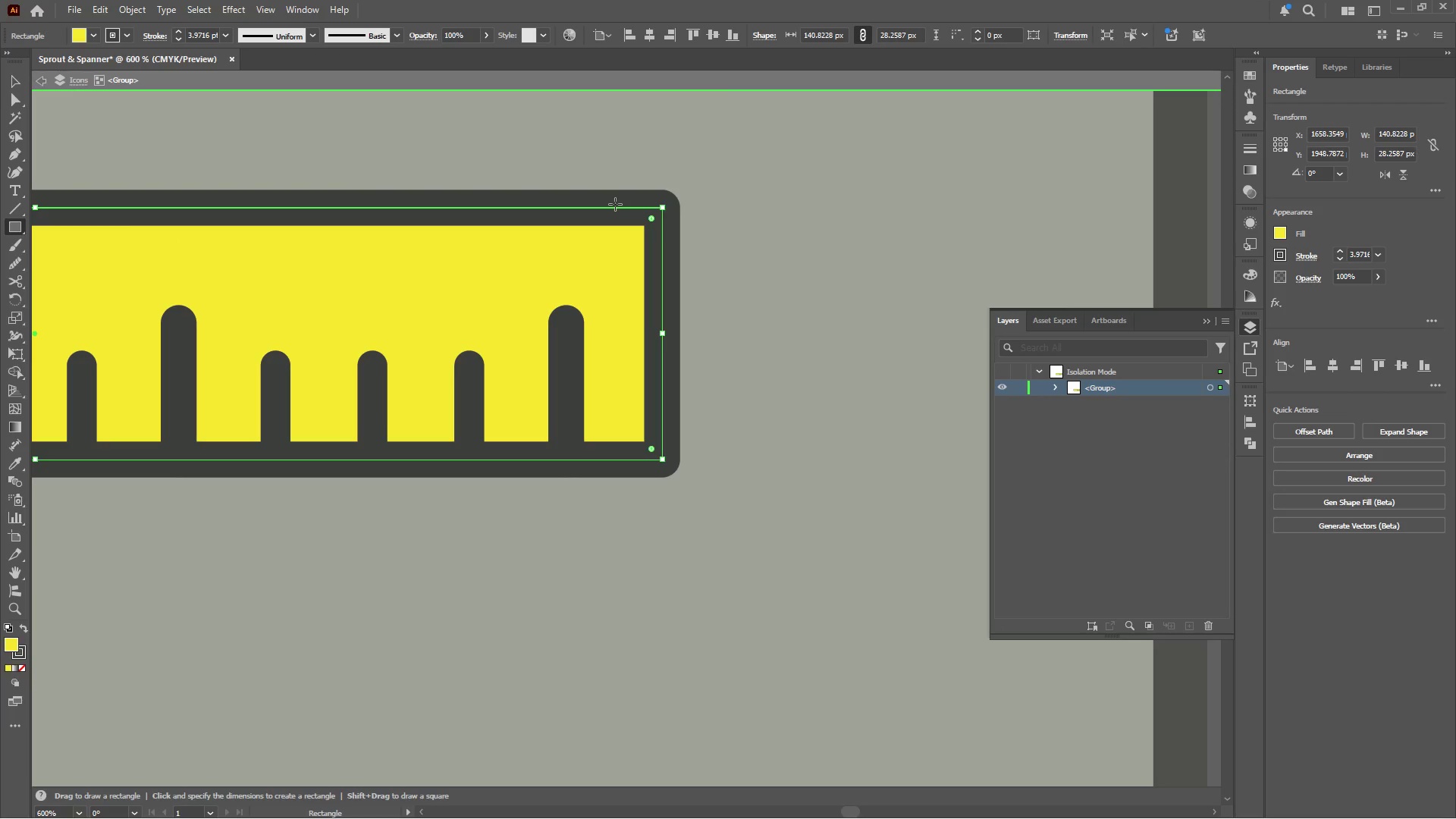 
left_click_drag(start_coordinate=[616, 204], to_coordinate=[662, 545])
 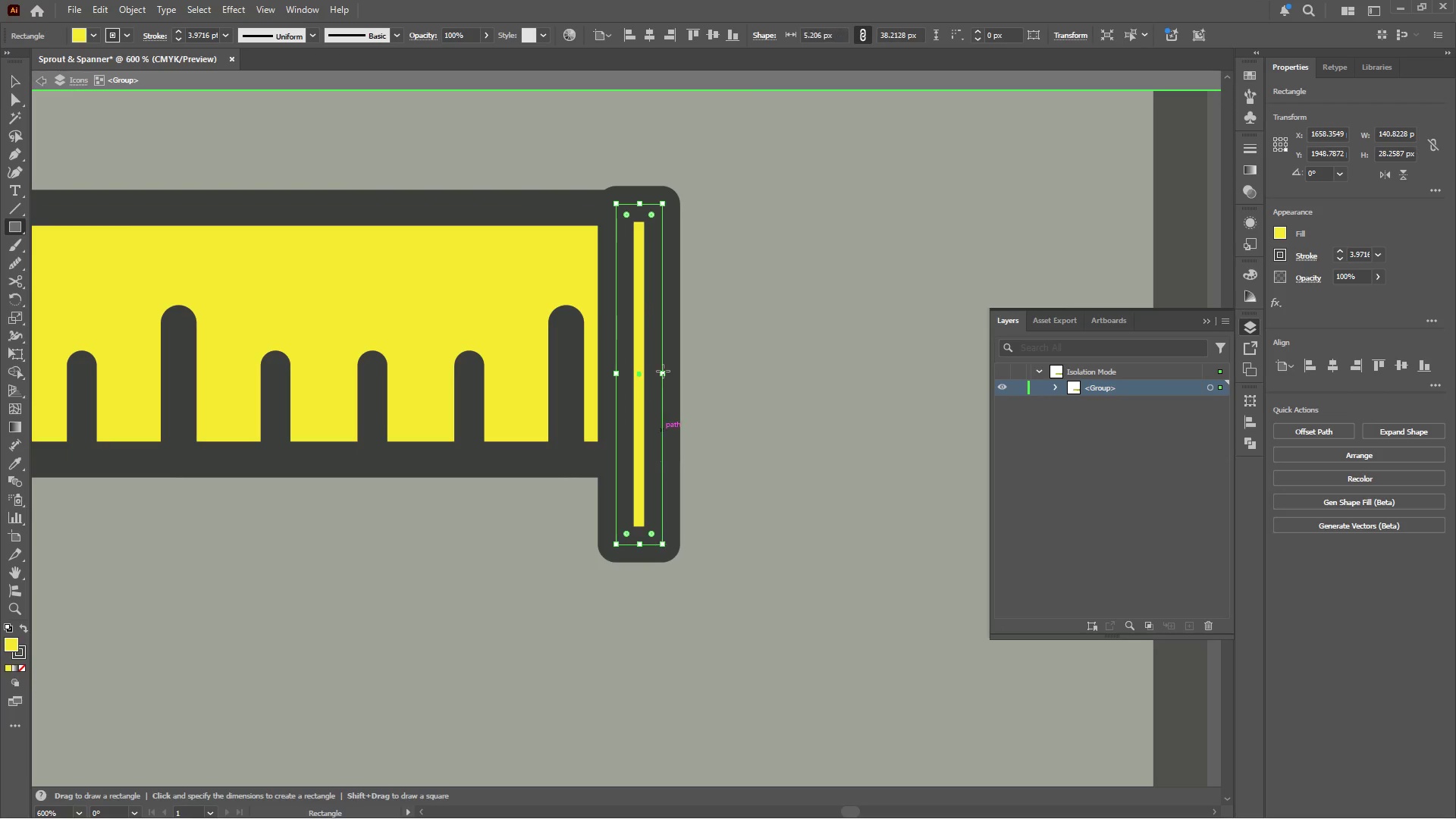 
hold_key(key=AltLeft, duration=0.44)
scroll: coordinate [639, 212], scroll_direction: up, amount: 1.0
 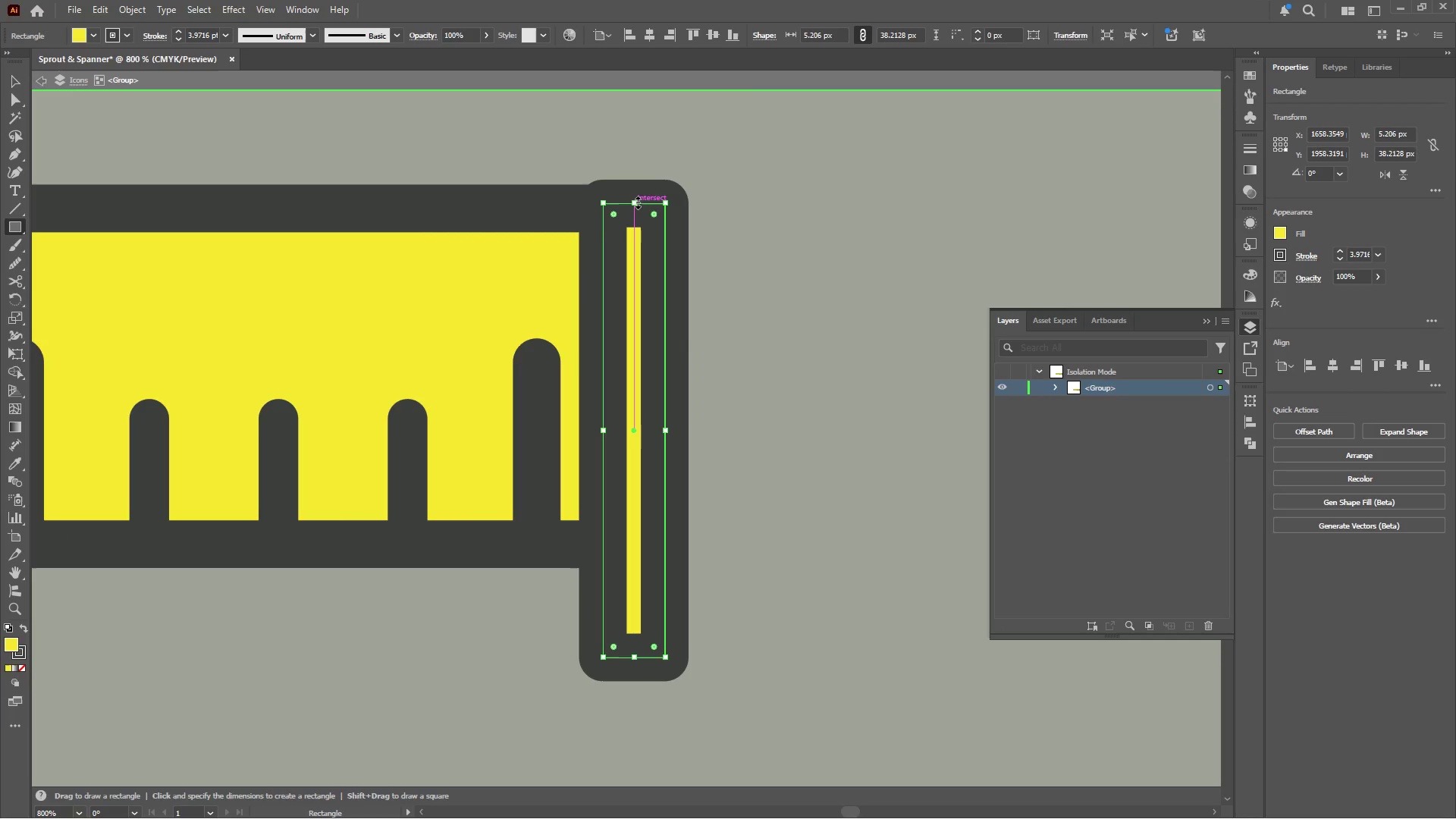 
left_click_drag(start_coordinate=[635, 200], to_coordinate=[634, 210])
 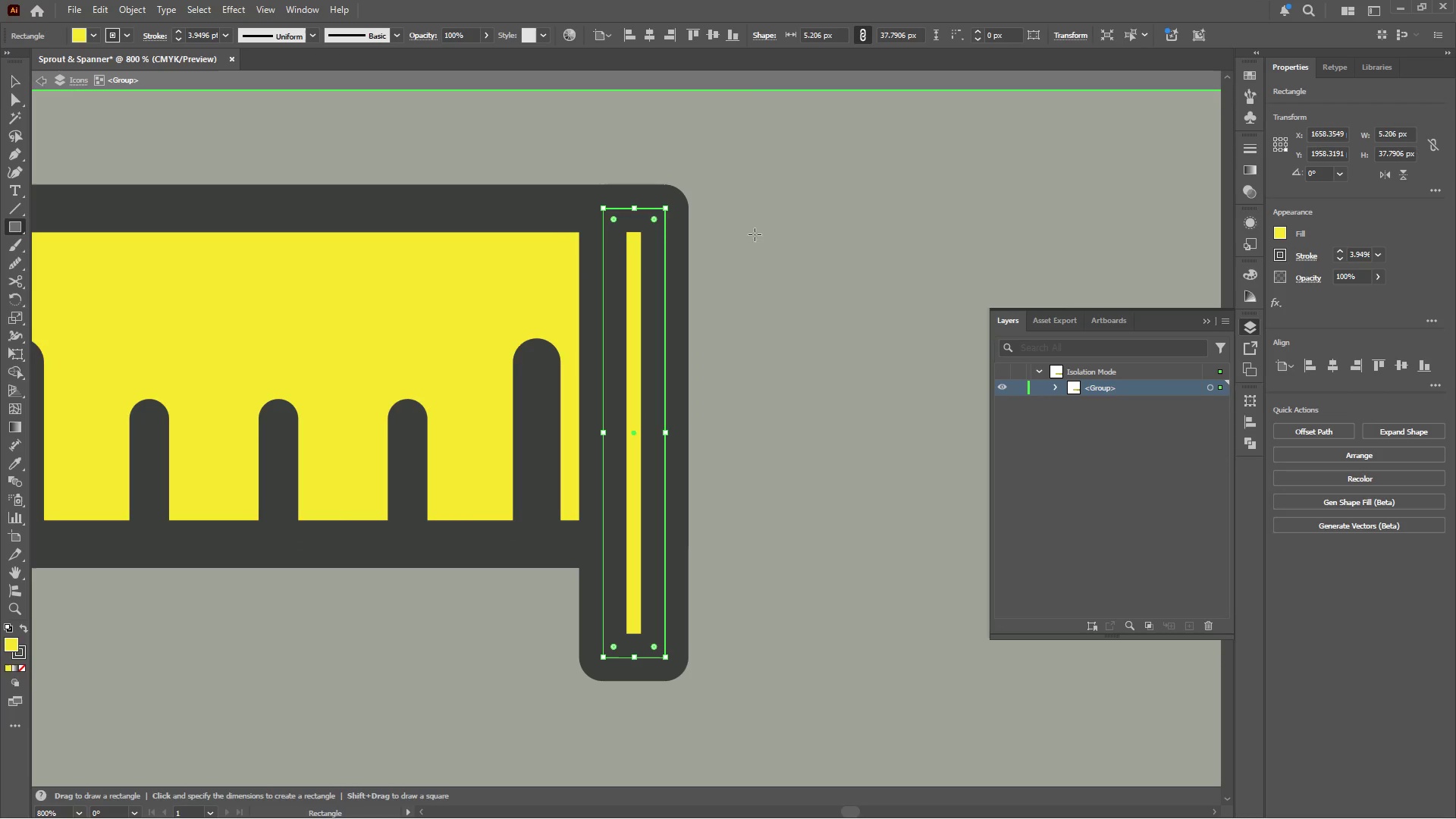 
key(Shift+X)
 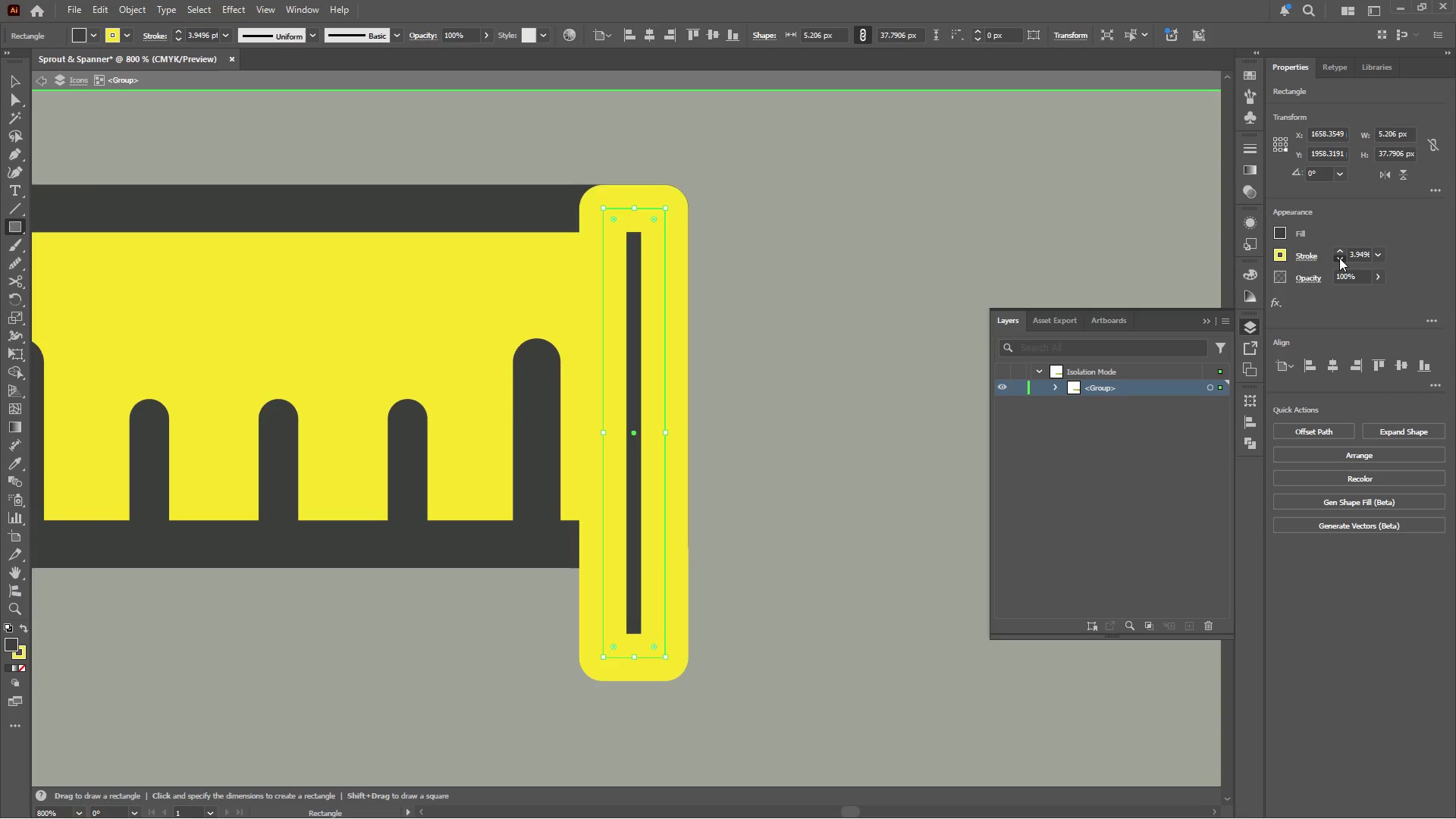 
wait(5.84)
 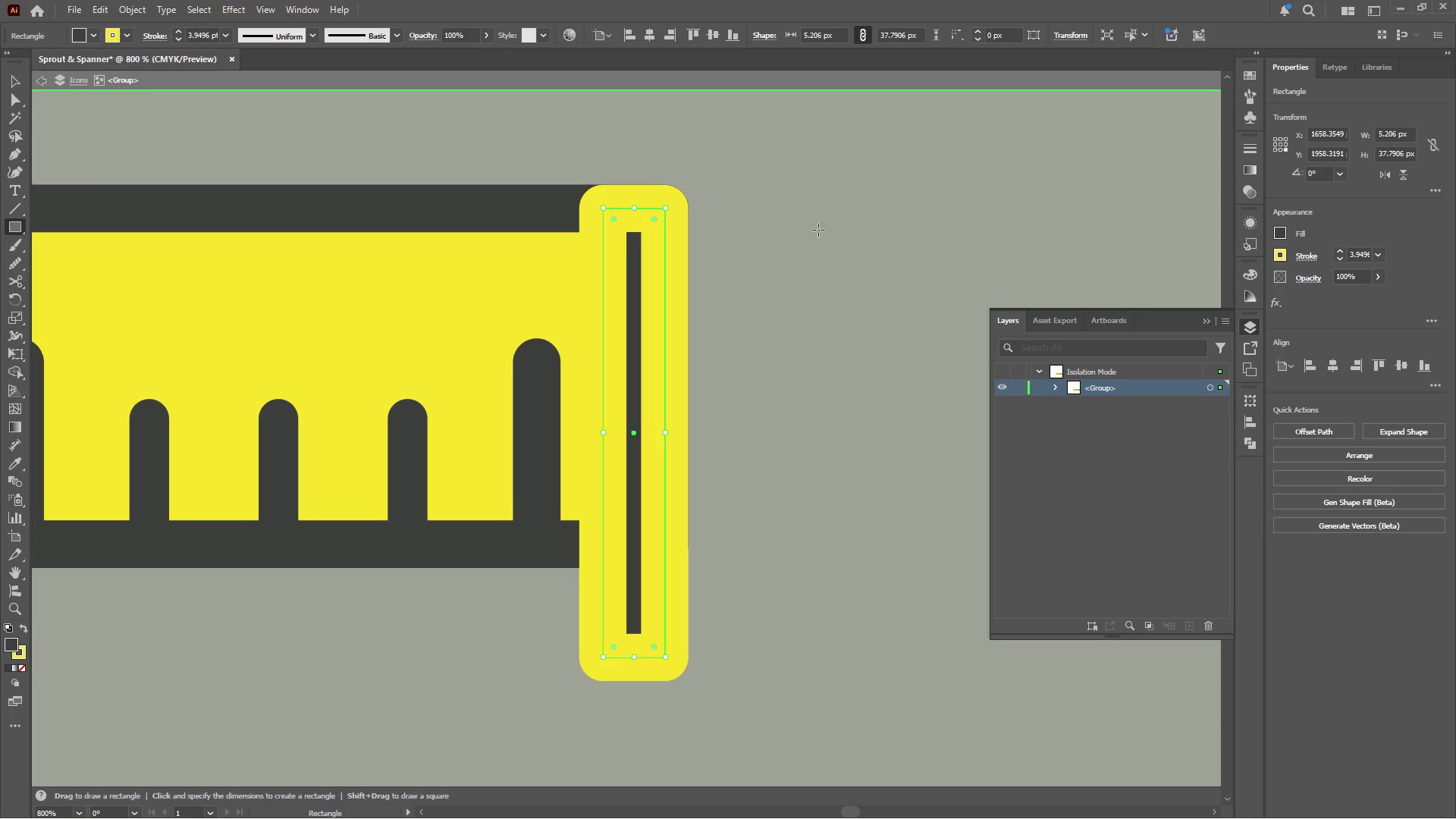 
triple_click([1339, 258])
 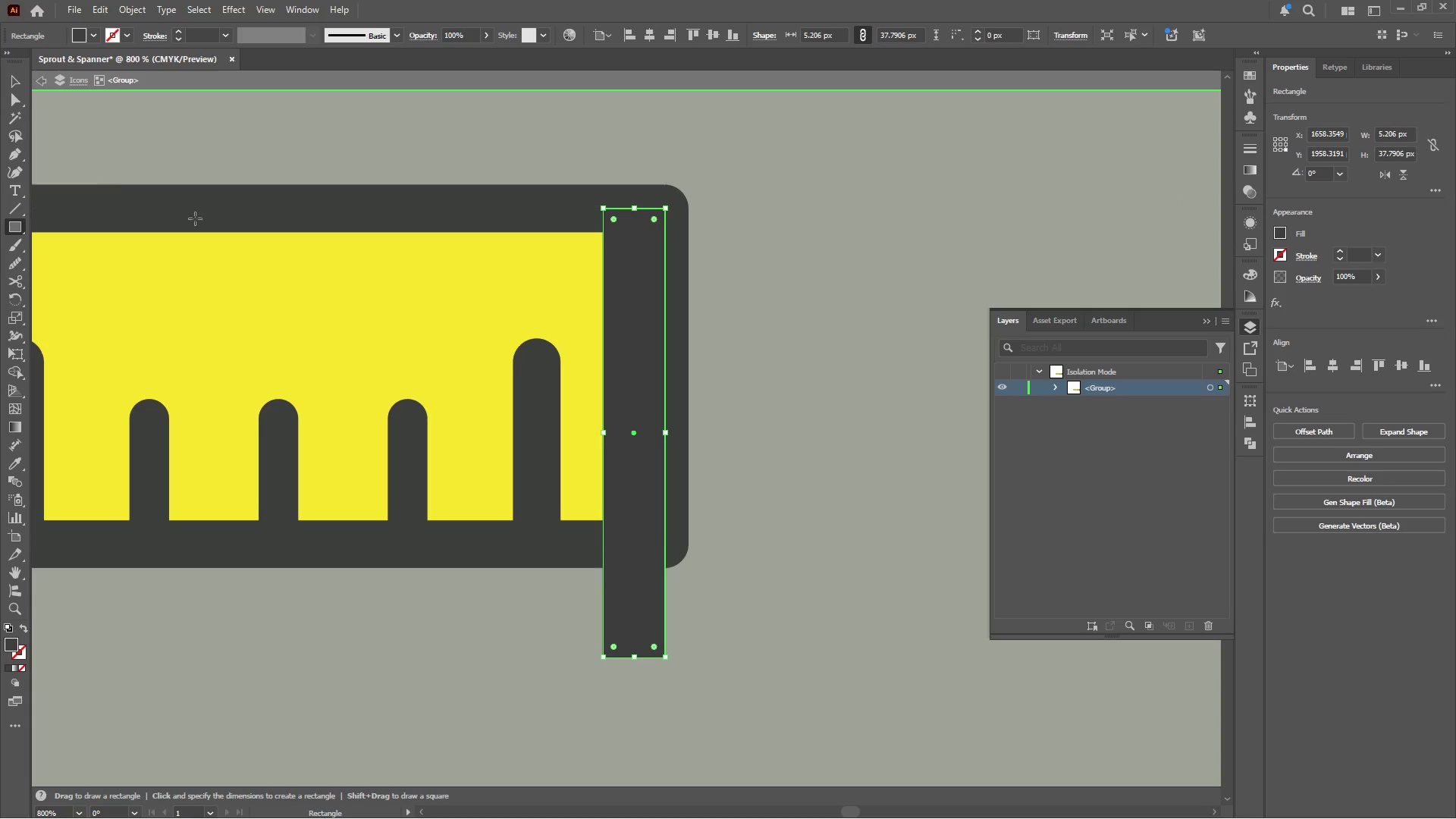 
left_click([11, 77])
 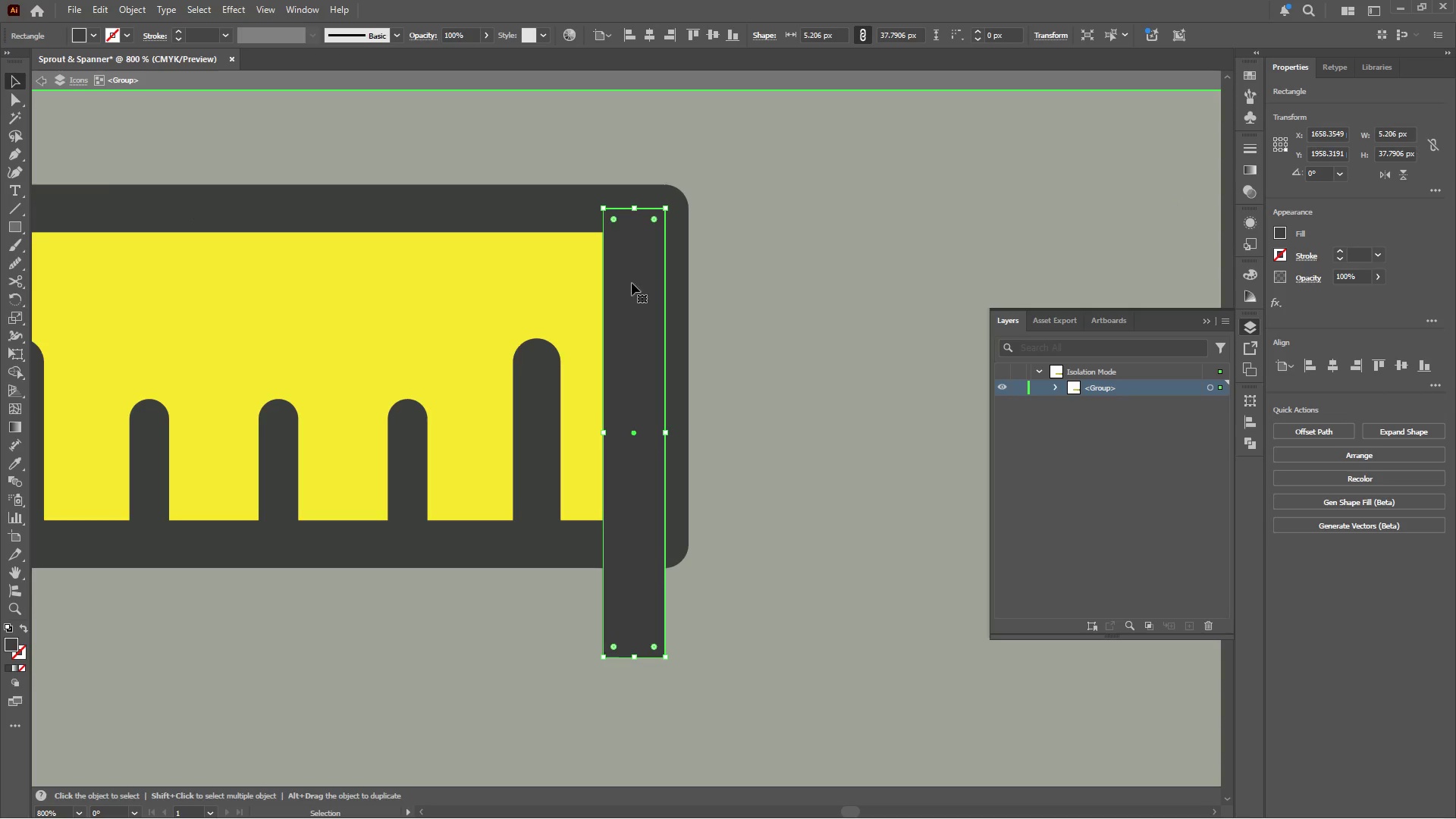 
left_click_drag(start_coordinate=[645, 302], to_coordinate=[670, 303])
 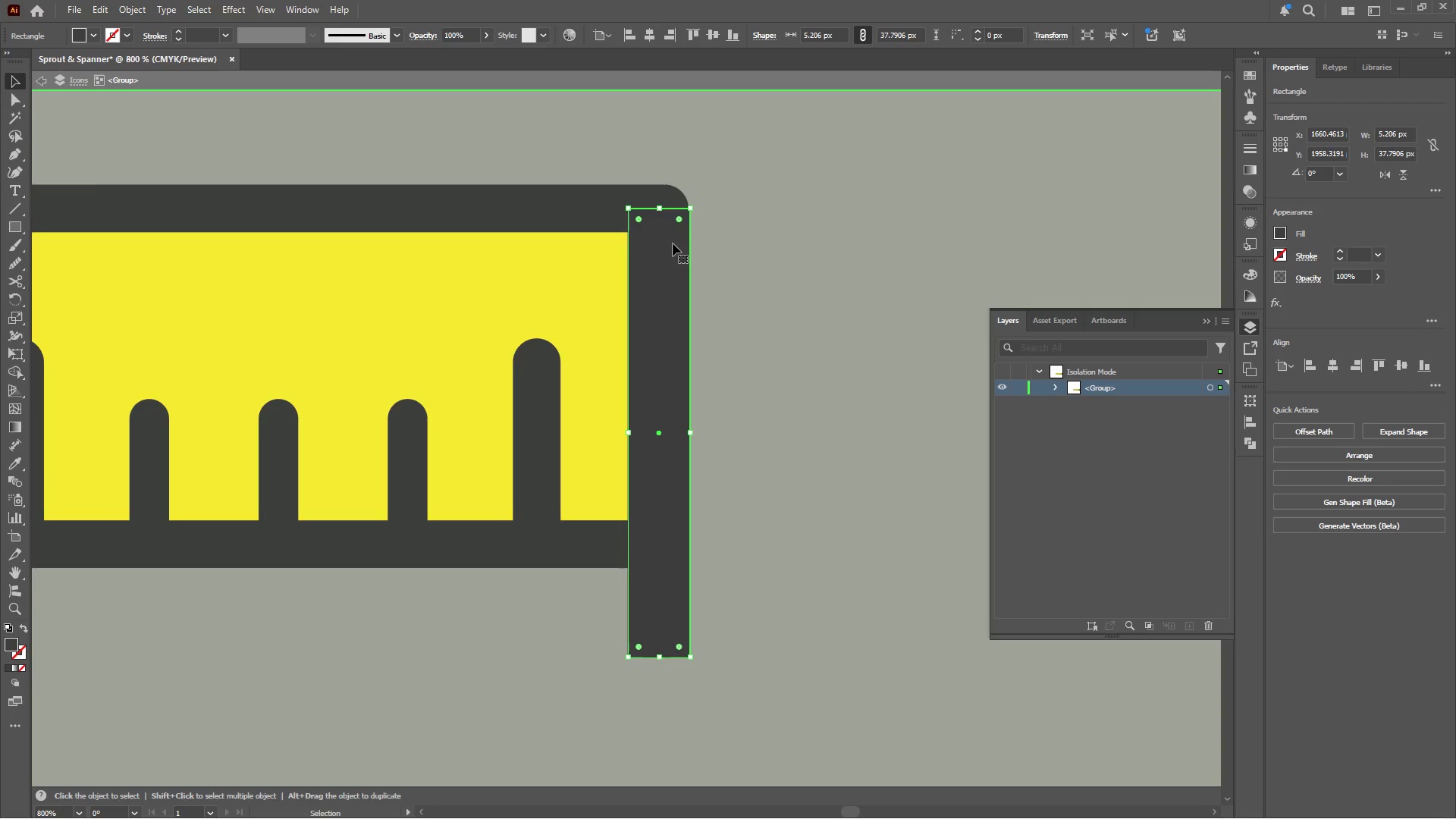 
hold_key(key=ShiftLeft, duration=1.86)
 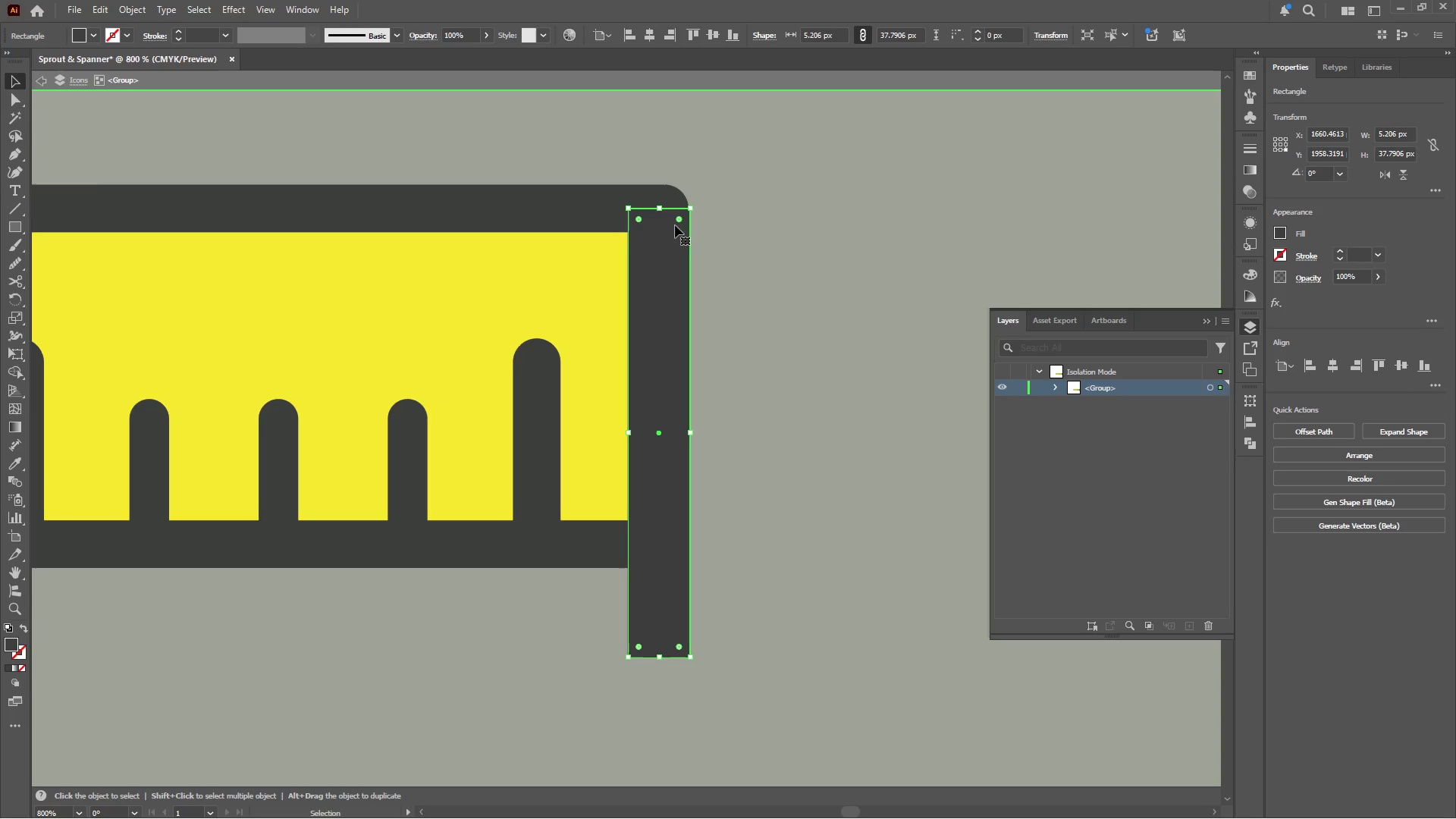 
left_click_drag(start_coordinate=[679, 223], to_coordinate=[671, 238])
 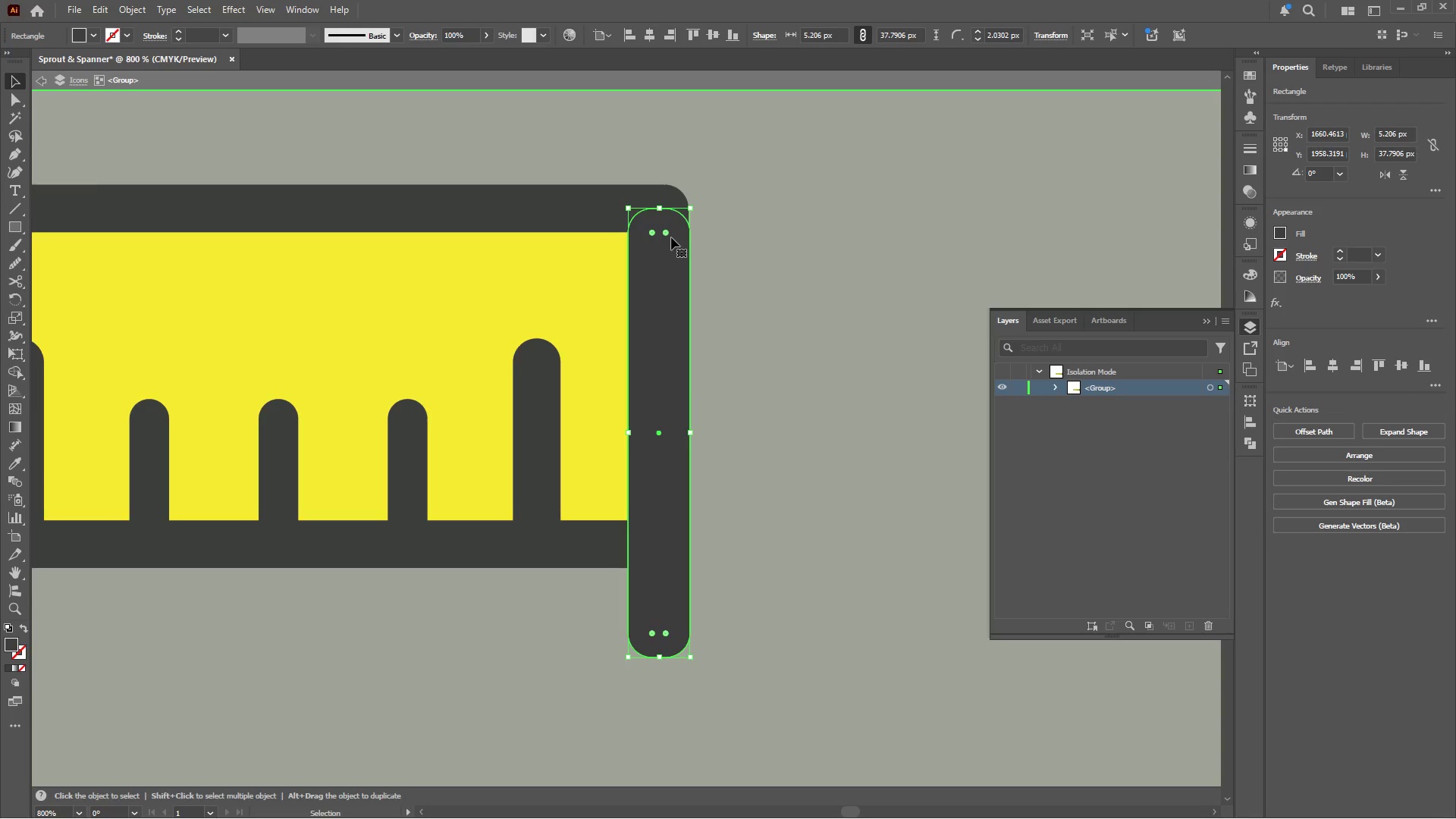 
left_click_drag(start_coordinate=[671, 237], to_coordinate=[696, 167])
 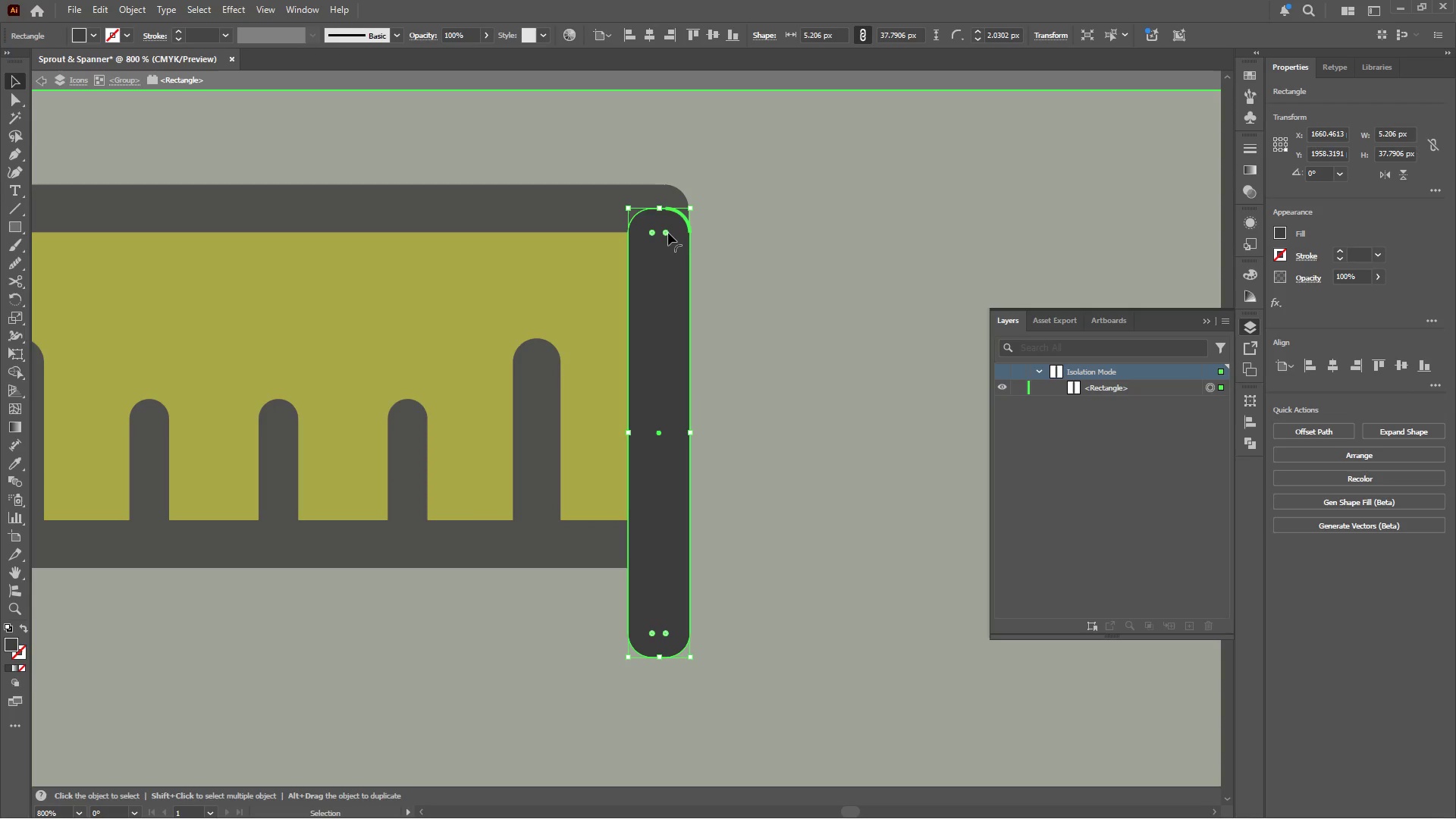 
left_click([668, 233])
 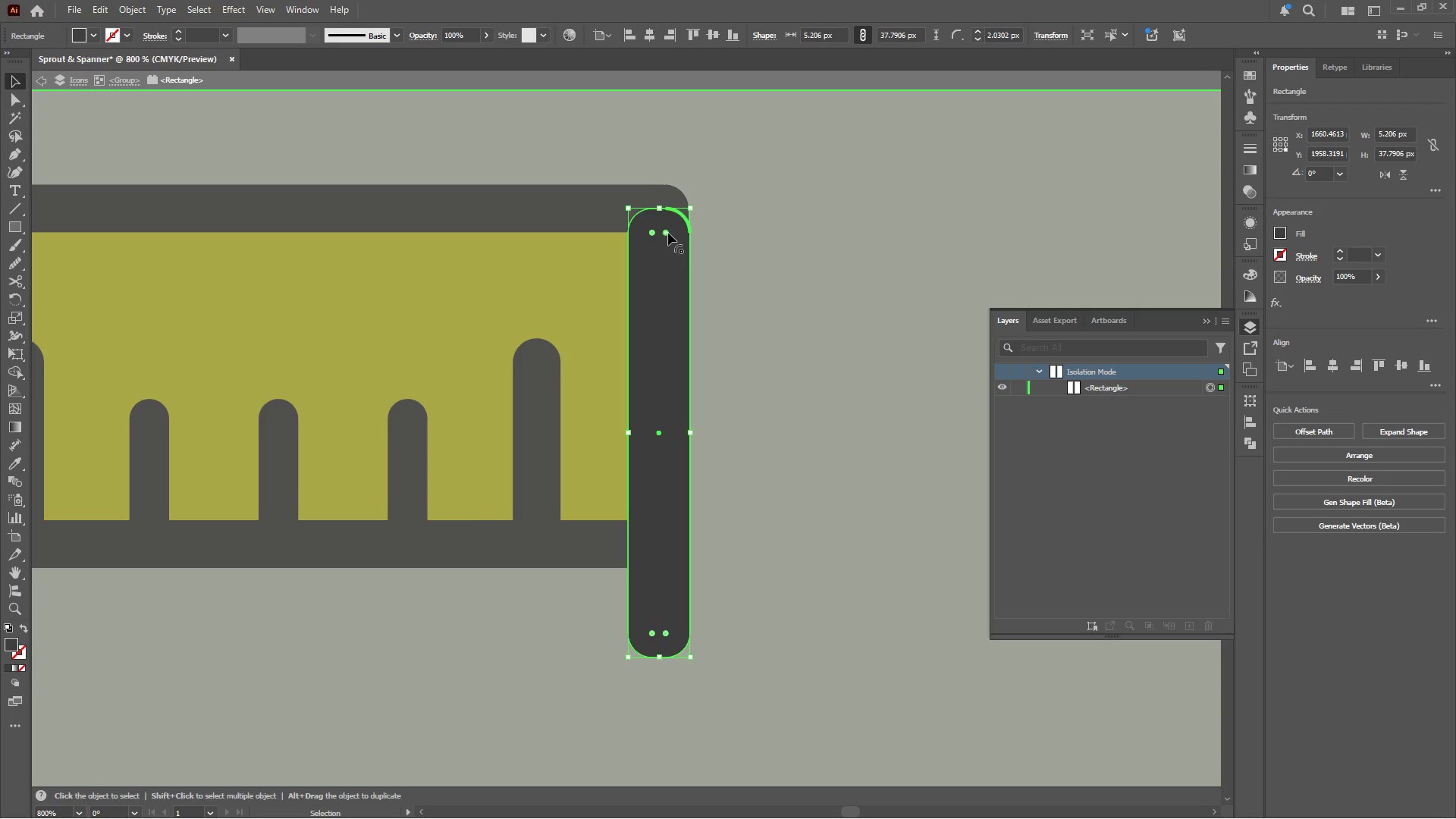 
left_click_drag(start_coordinate=[668, 233], to_coordinate=[700, 193])
 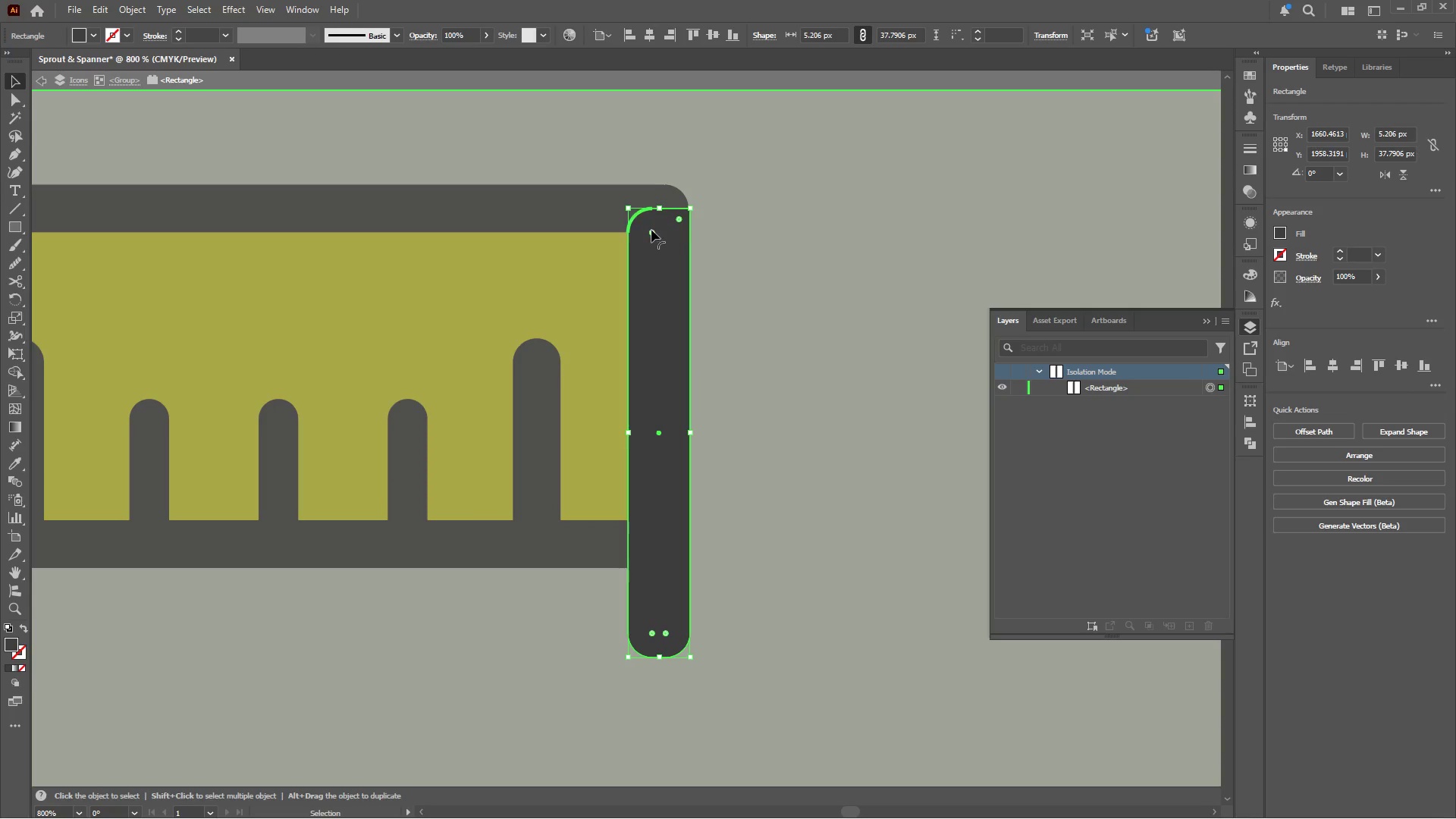 
left_click([651, 230])
 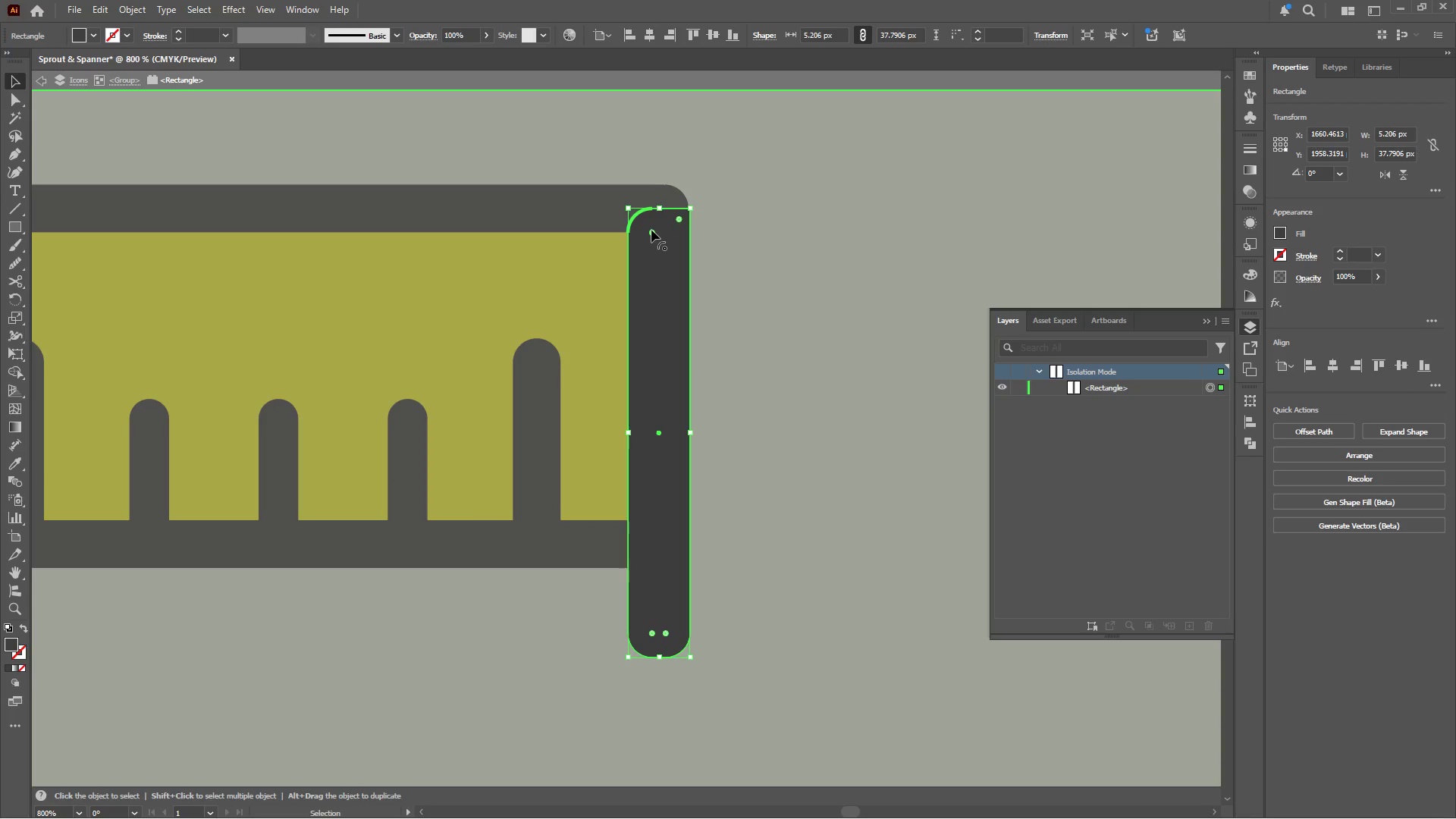 
left_click_drag(start_coordinate=[651, 230], to_coordinate=[575, 179])
 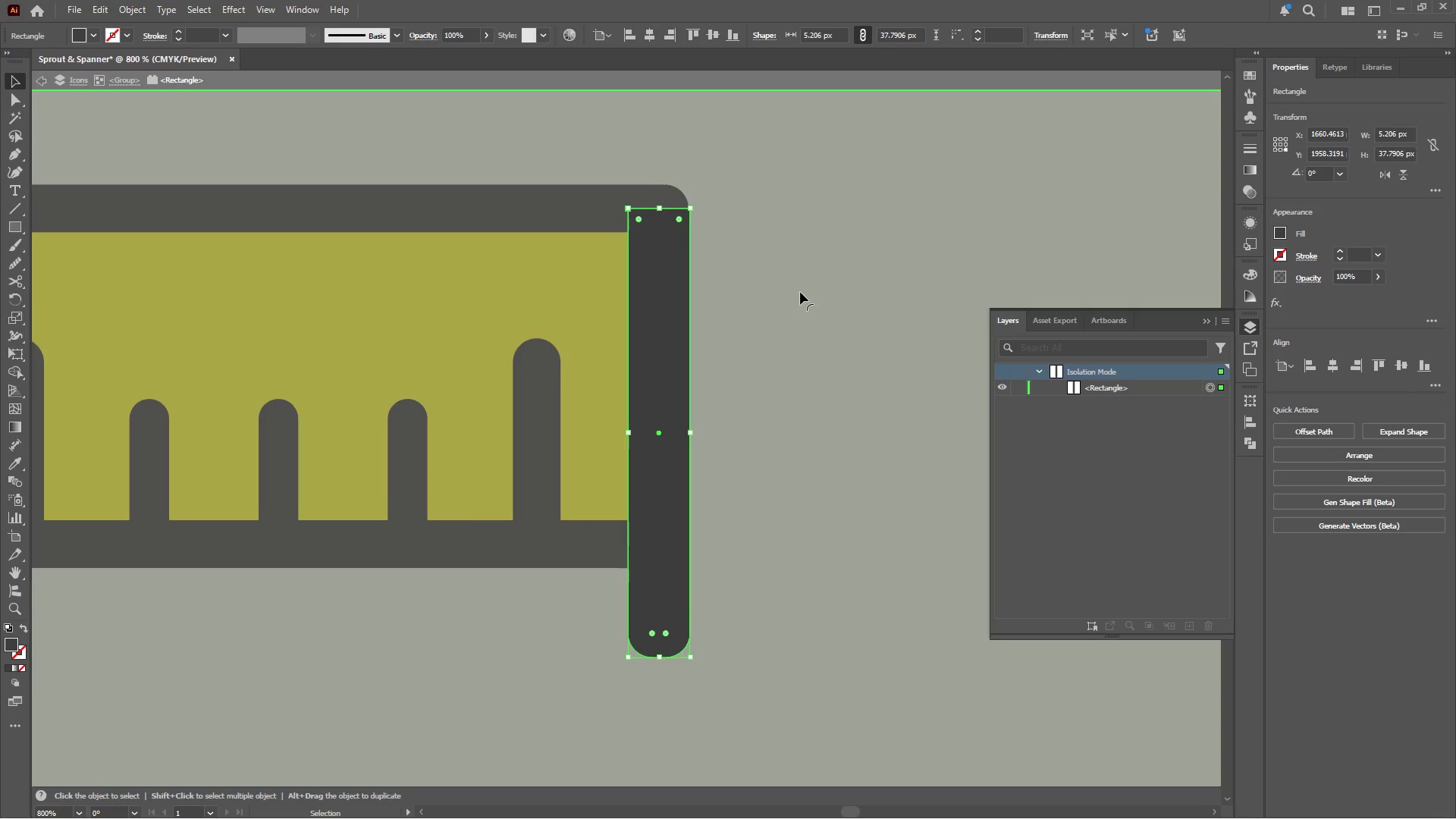 
double_click([800, 292])
 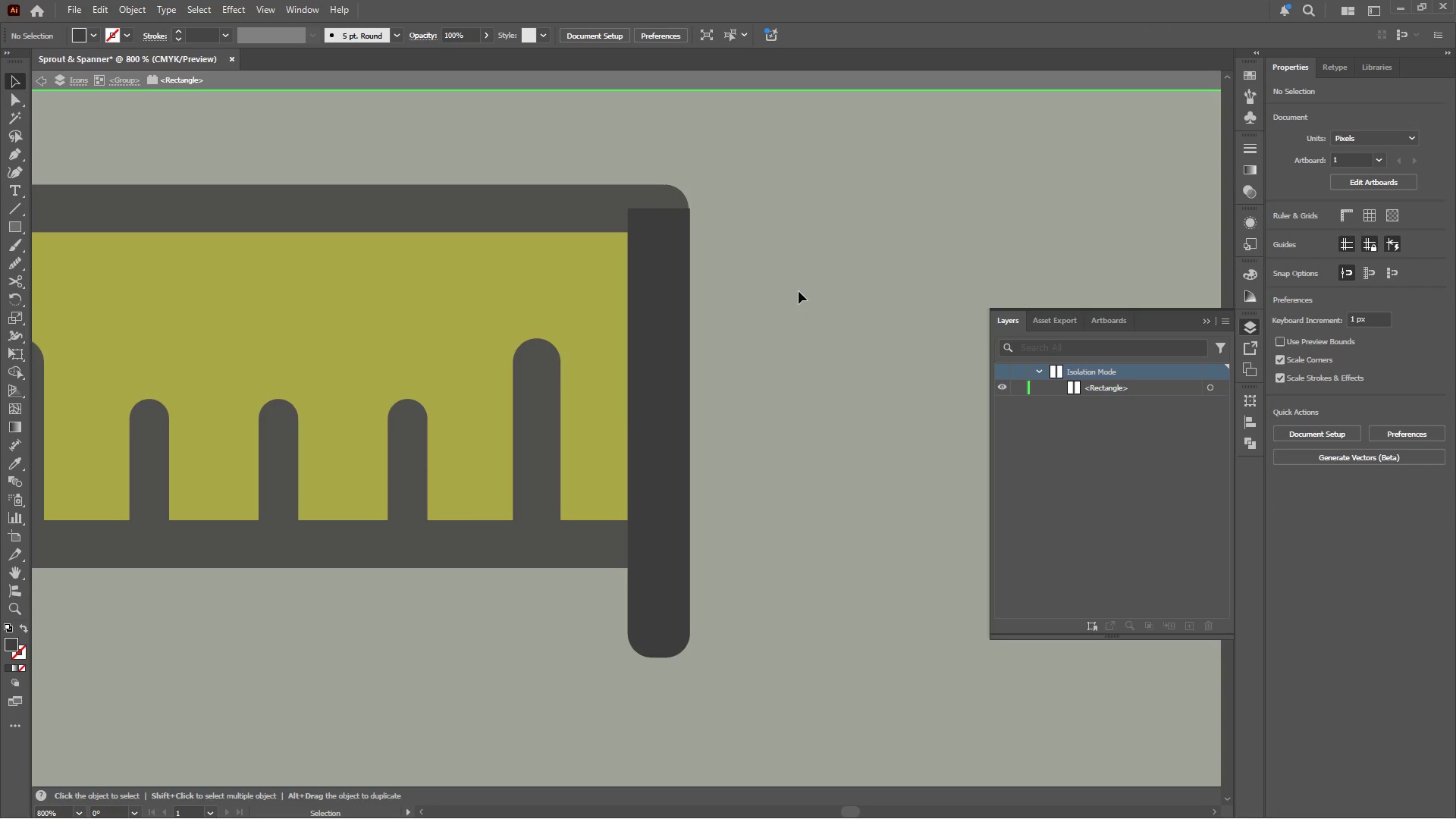 
left_click([797, 291])
 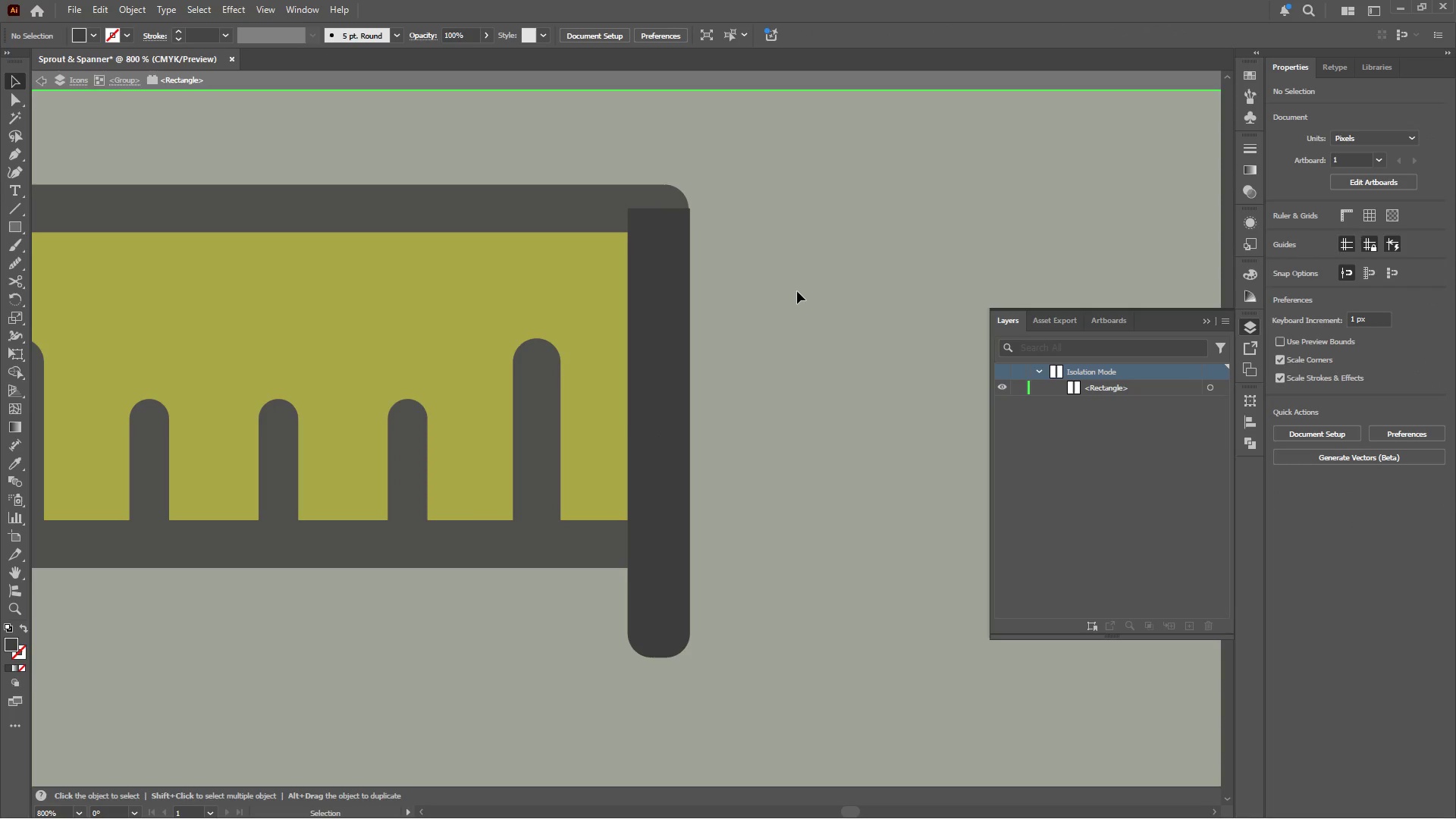 
left_click_drag(start_coordinate=[797, 291], to_coordinate=[587, 290])
 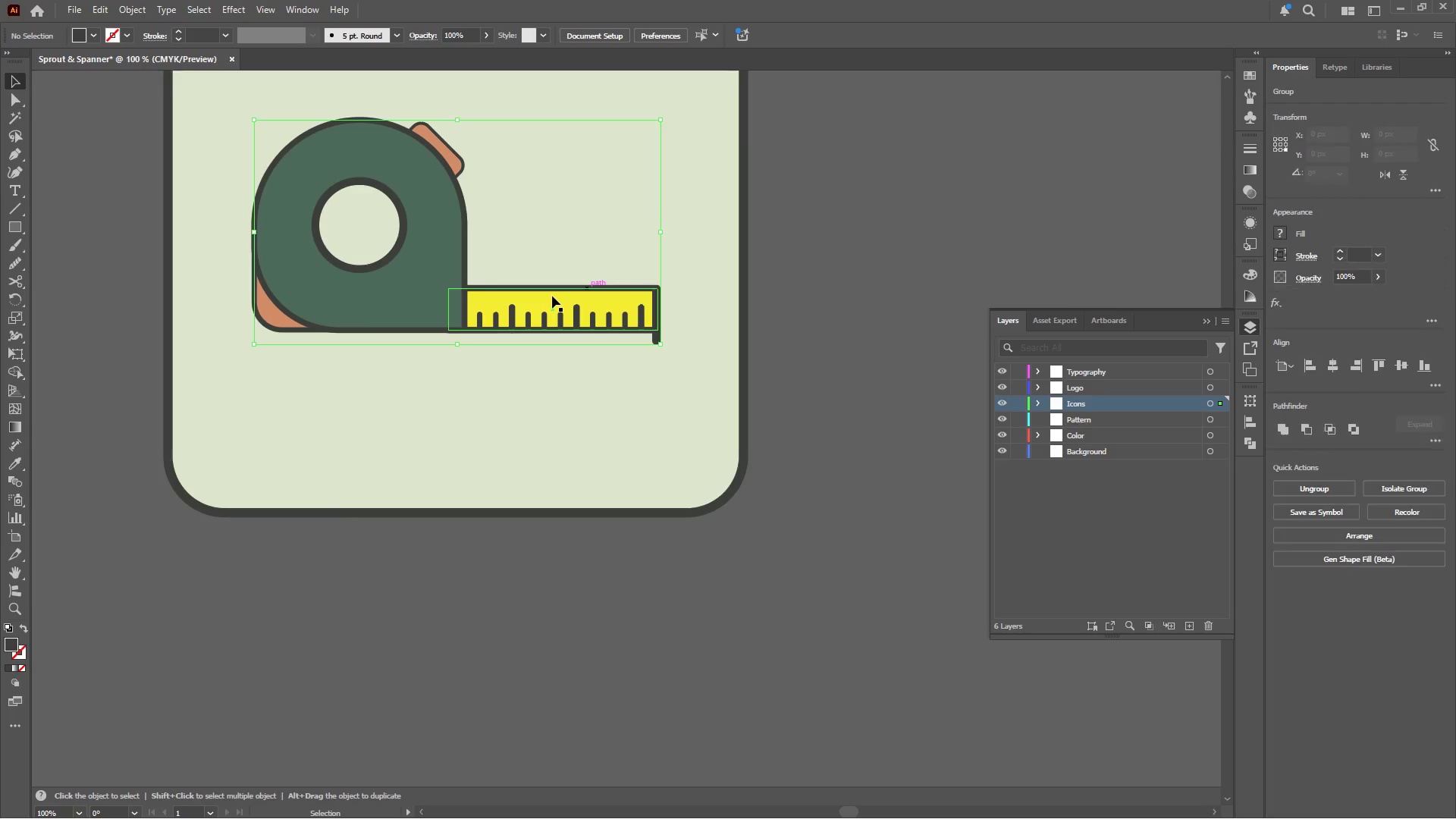 
hold_key(key=AltLeft, duration=1.23)
scroll: coordinate [656, 300], scroll_direction: down, amount: 6.0
 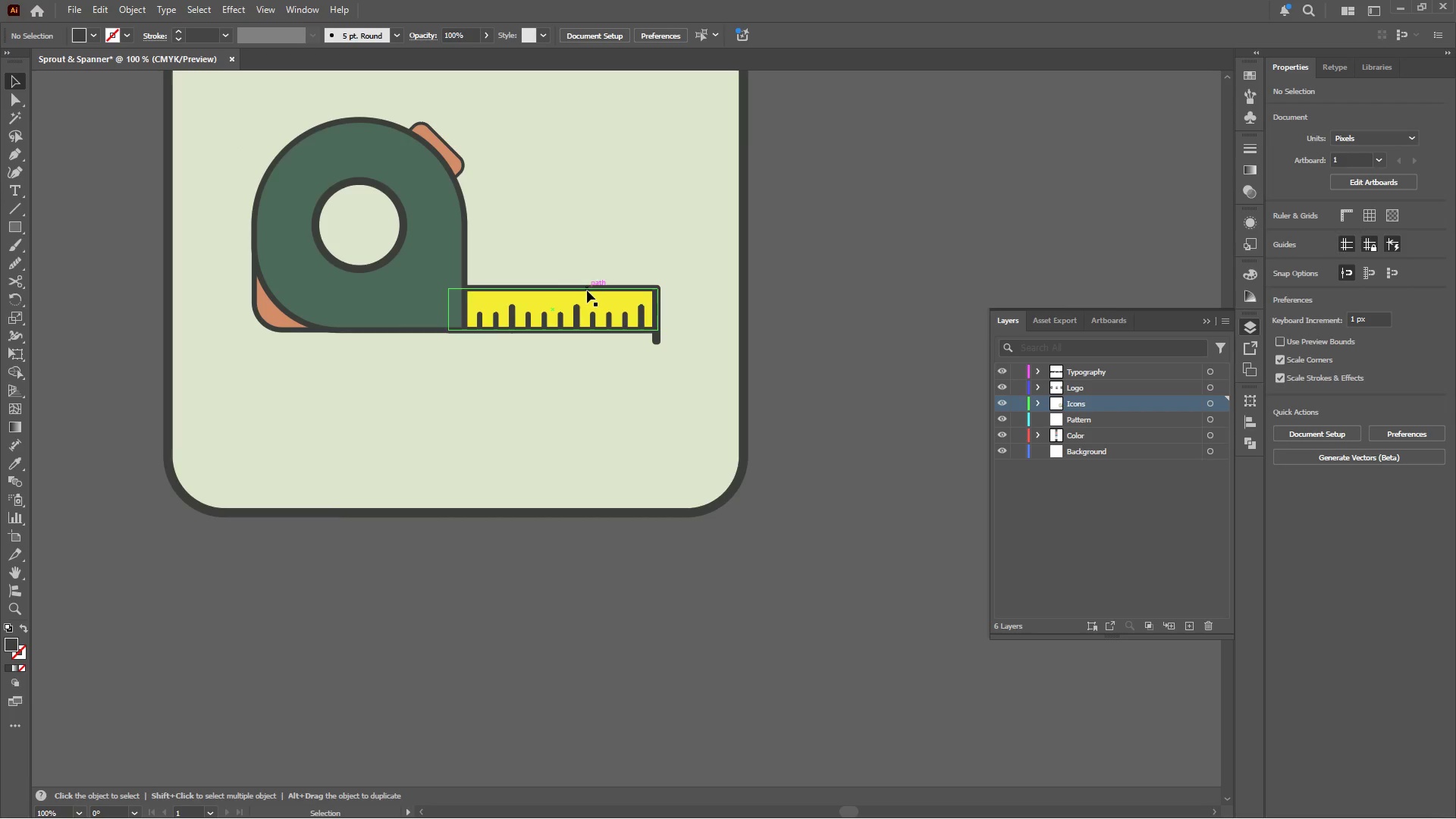 
double_click([587, 290])
 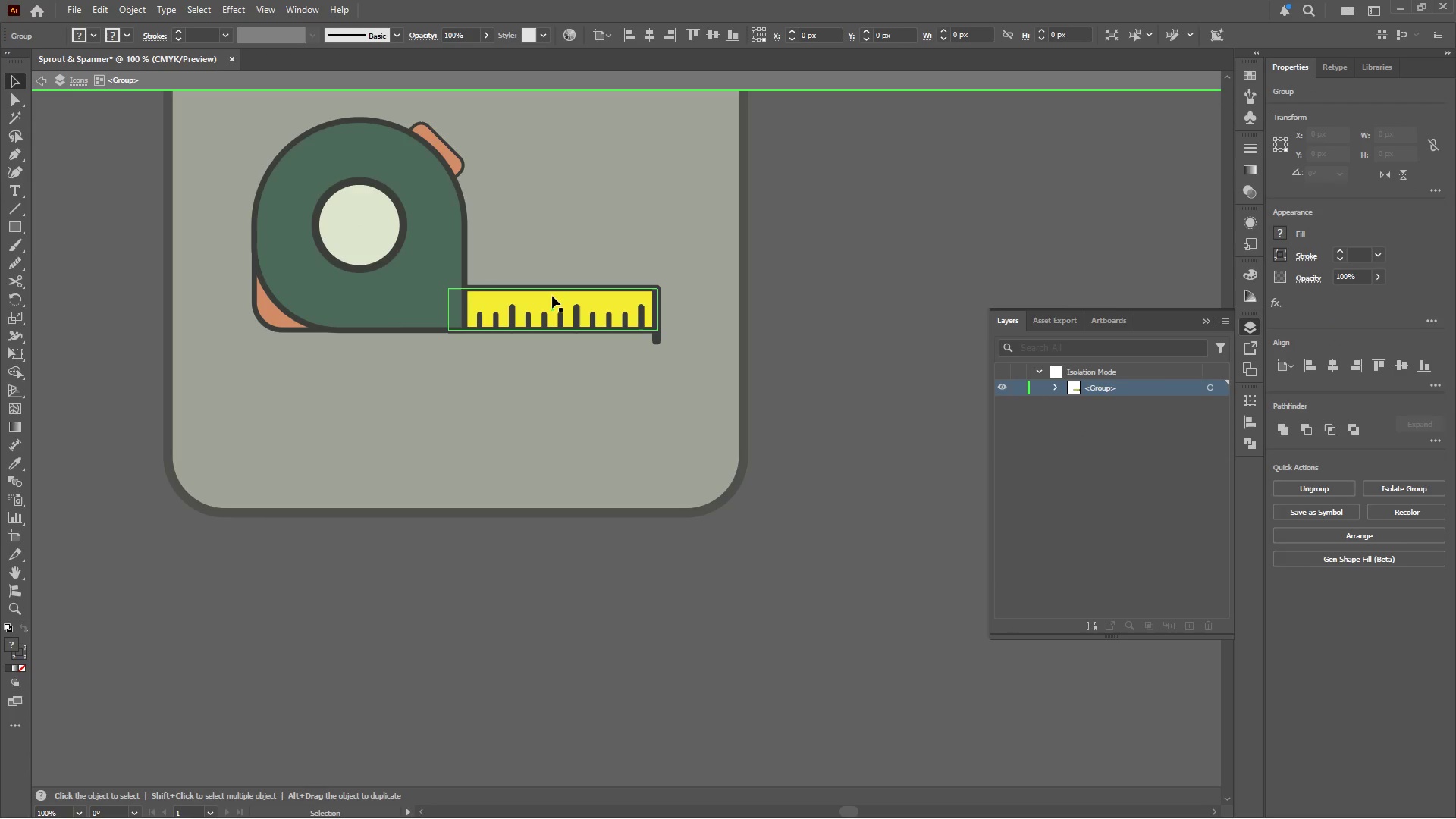 
left_click([552, 296])